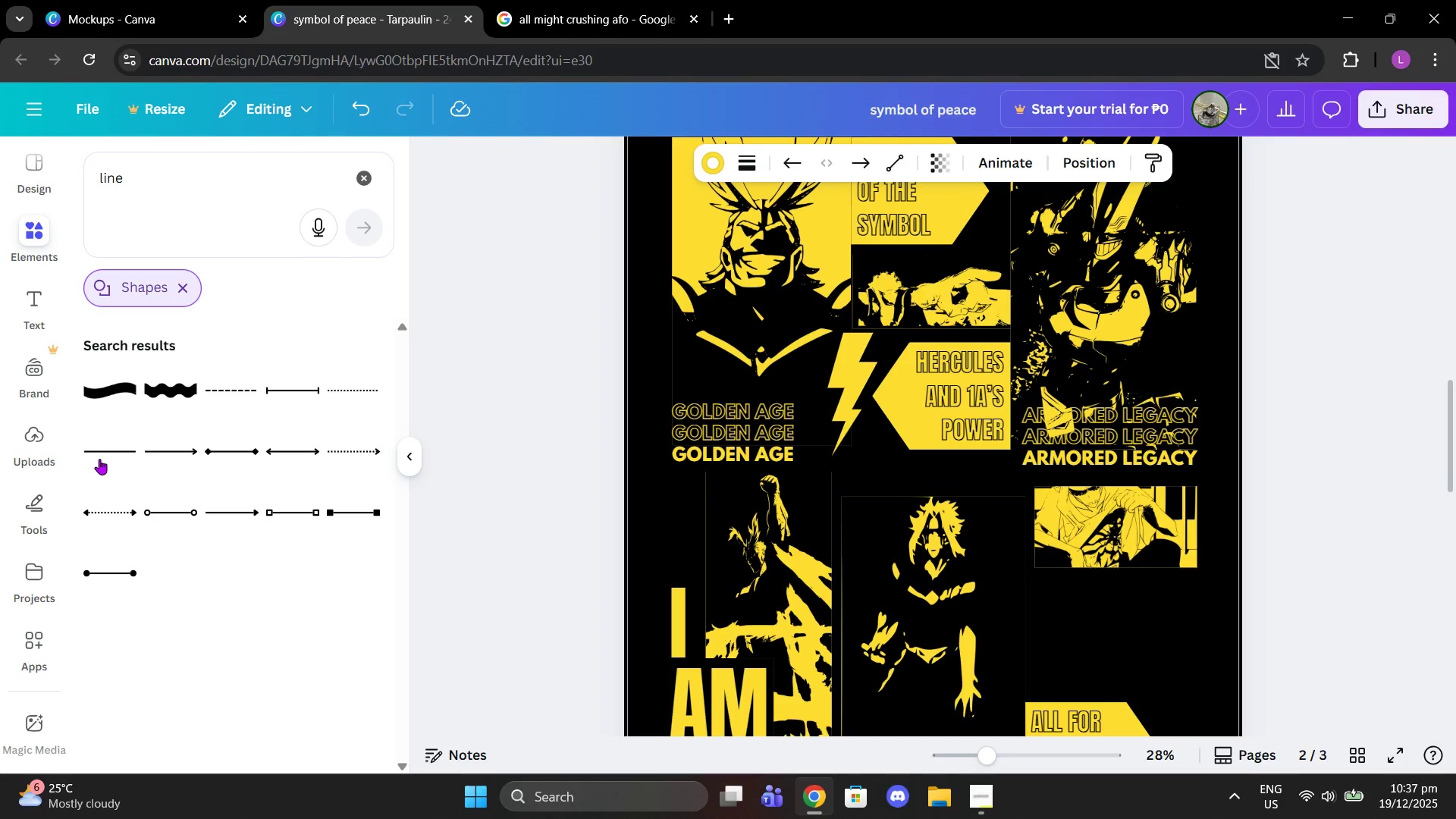 
left_click([226, 394])
 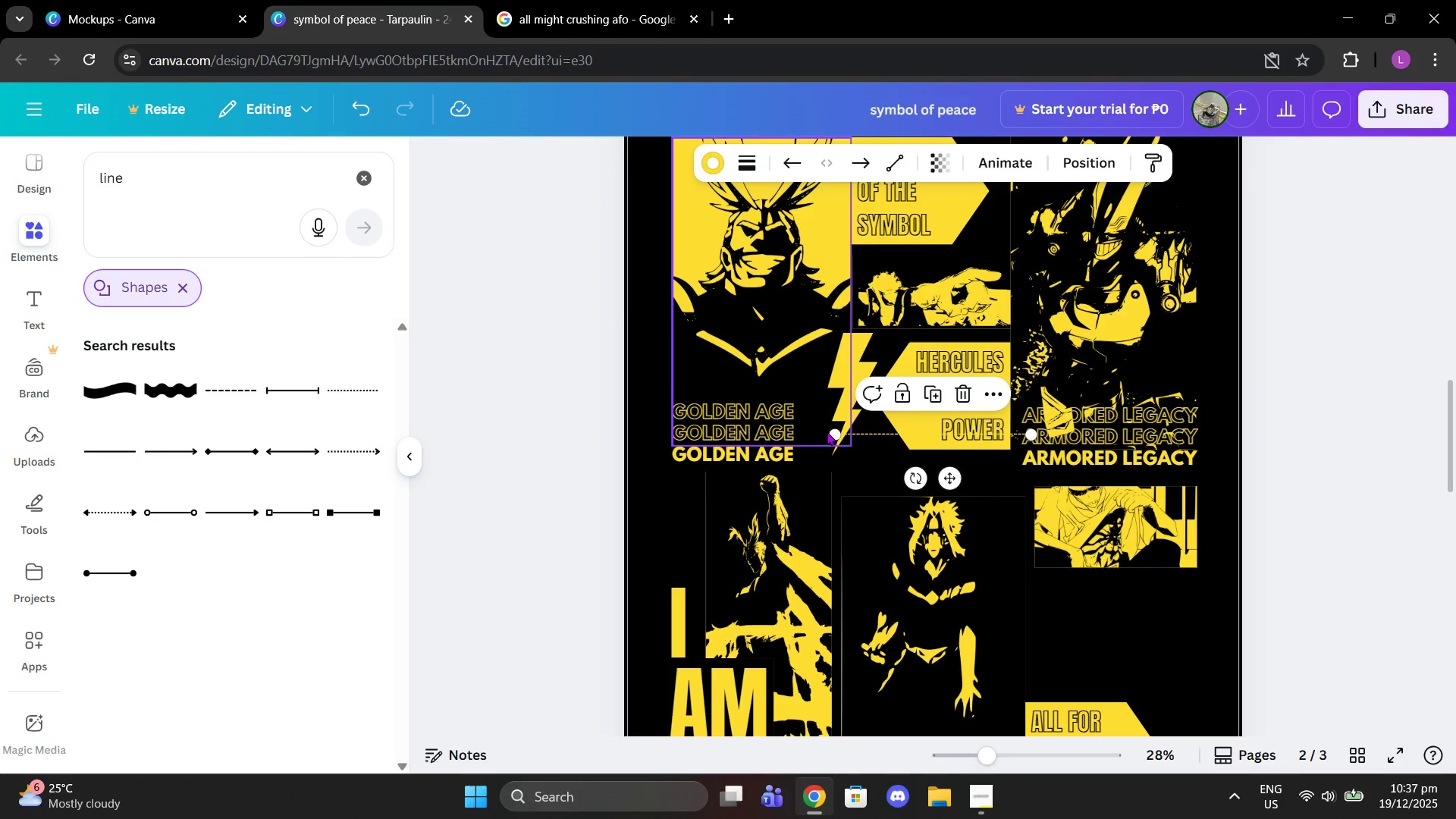 
left_click_drag(start_coordinate=[827, 432], to_coordinate=[830, 437])
 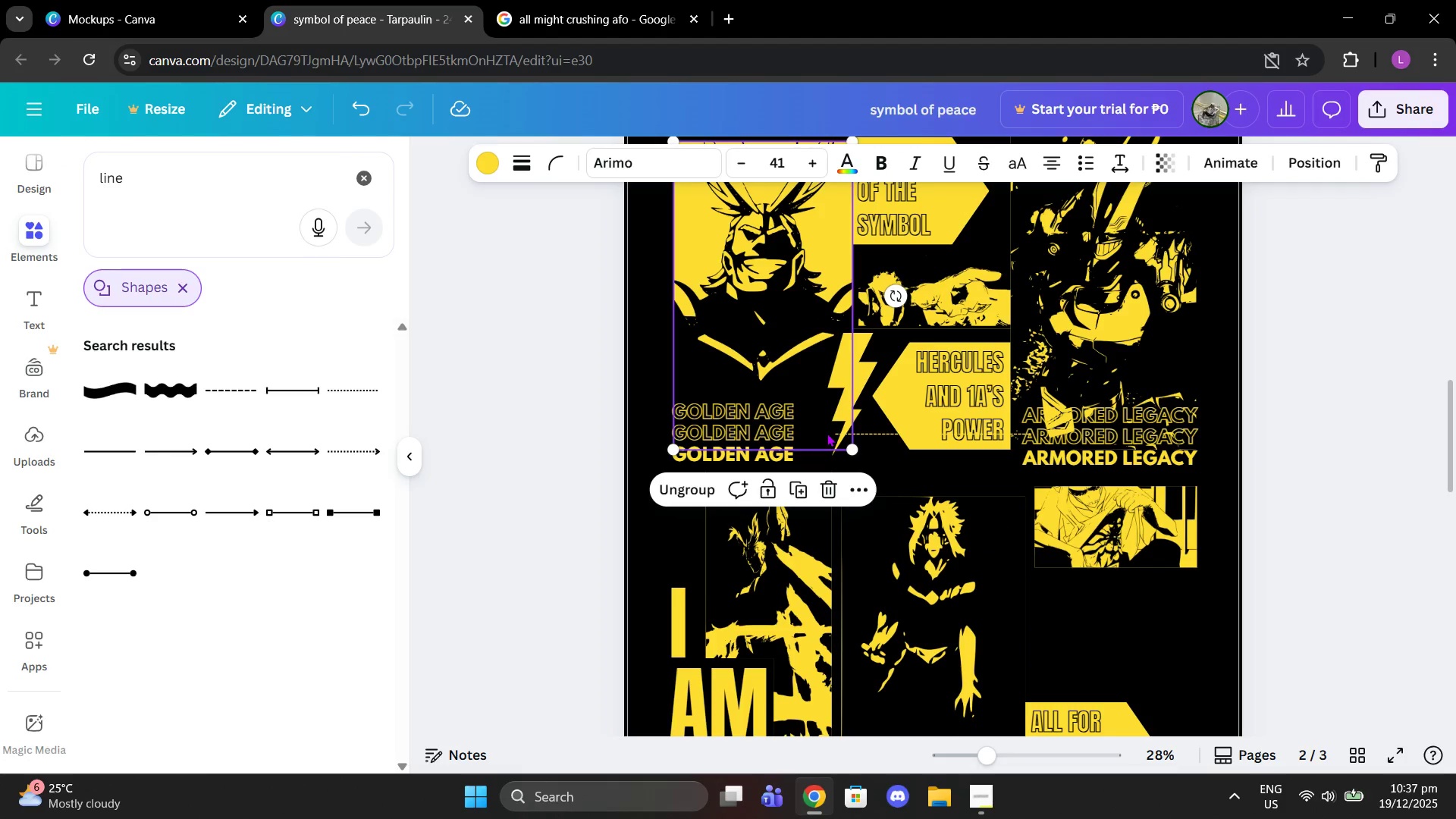 
key(Control+Z)
 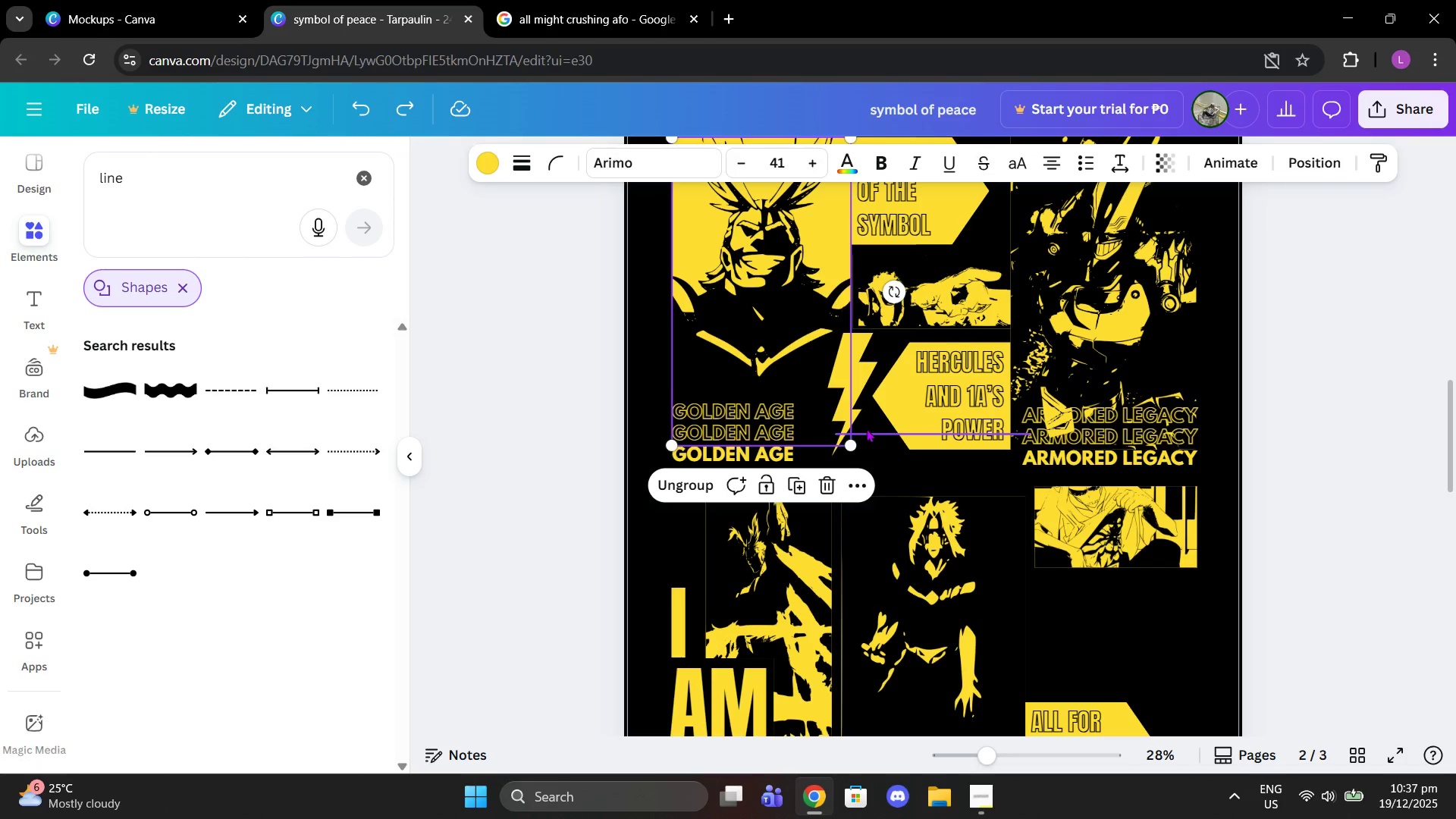 
left_click([866, 428])
 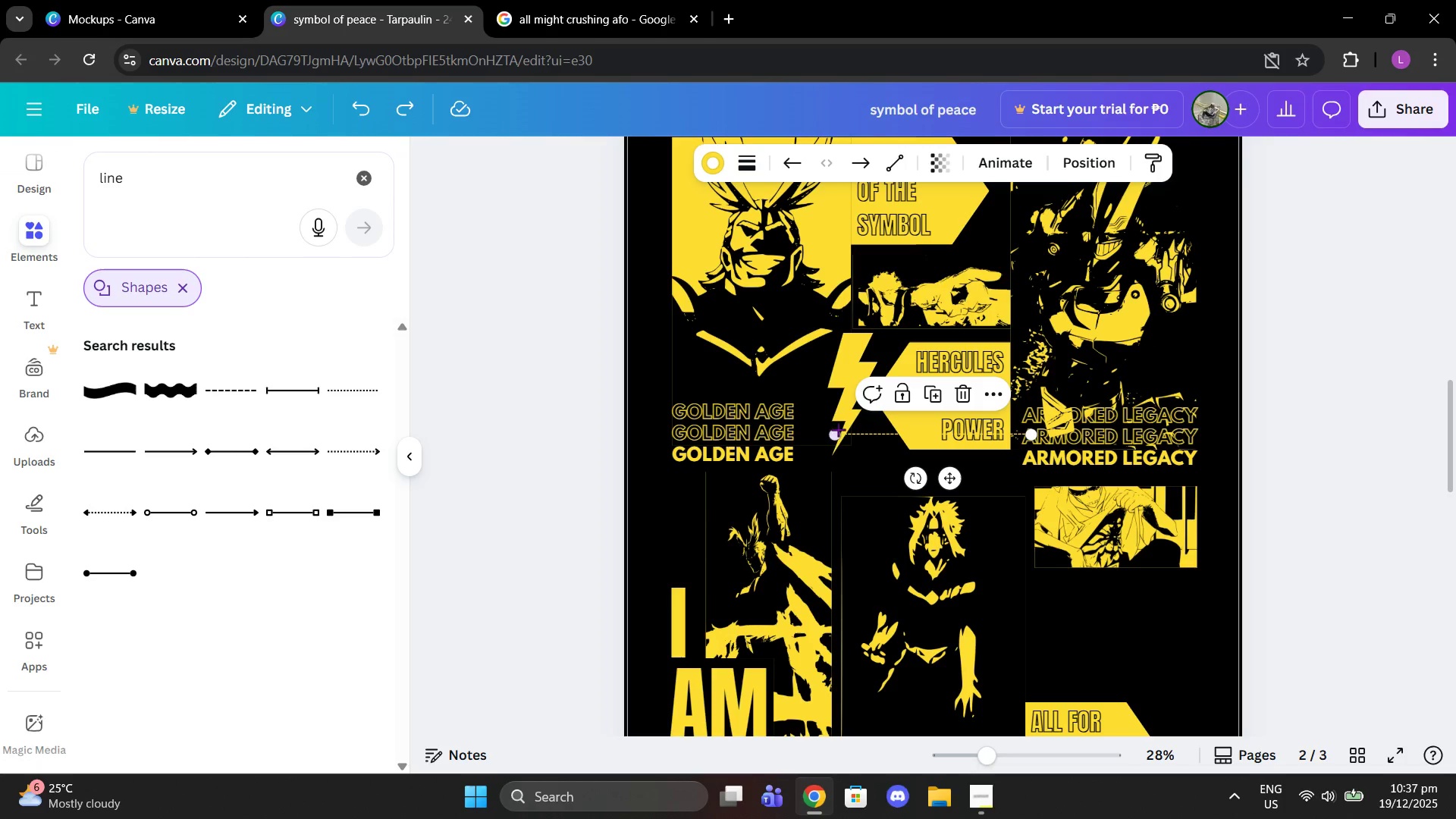 
left_click_drag(start_coordinate=[837, 429], to_coordinate=[667, 465])
 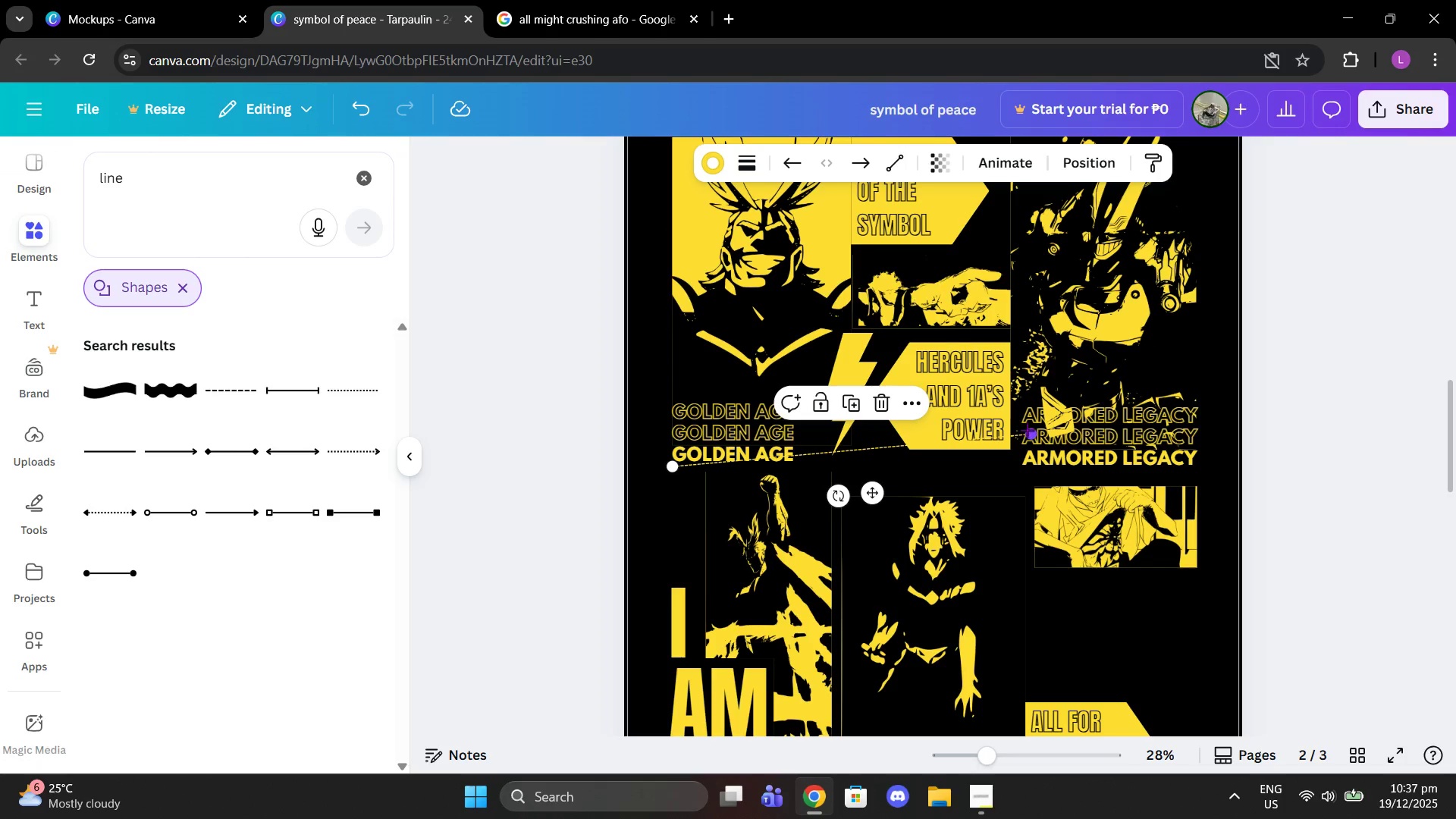 
left_click_drag(start_coordinate=[1027, 431], to_coordinate=[669, 569])
 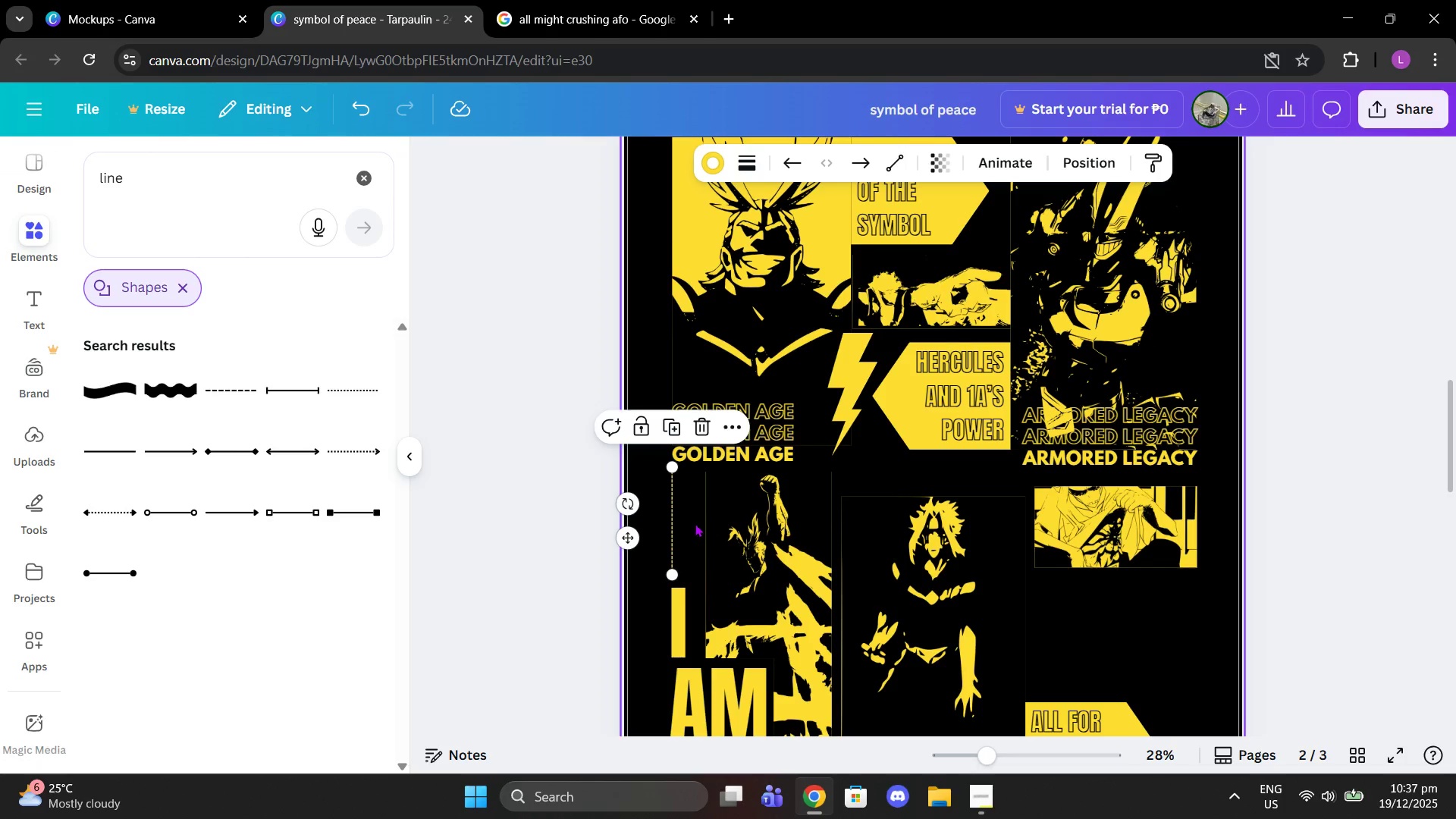 
left_click([691, 520])
 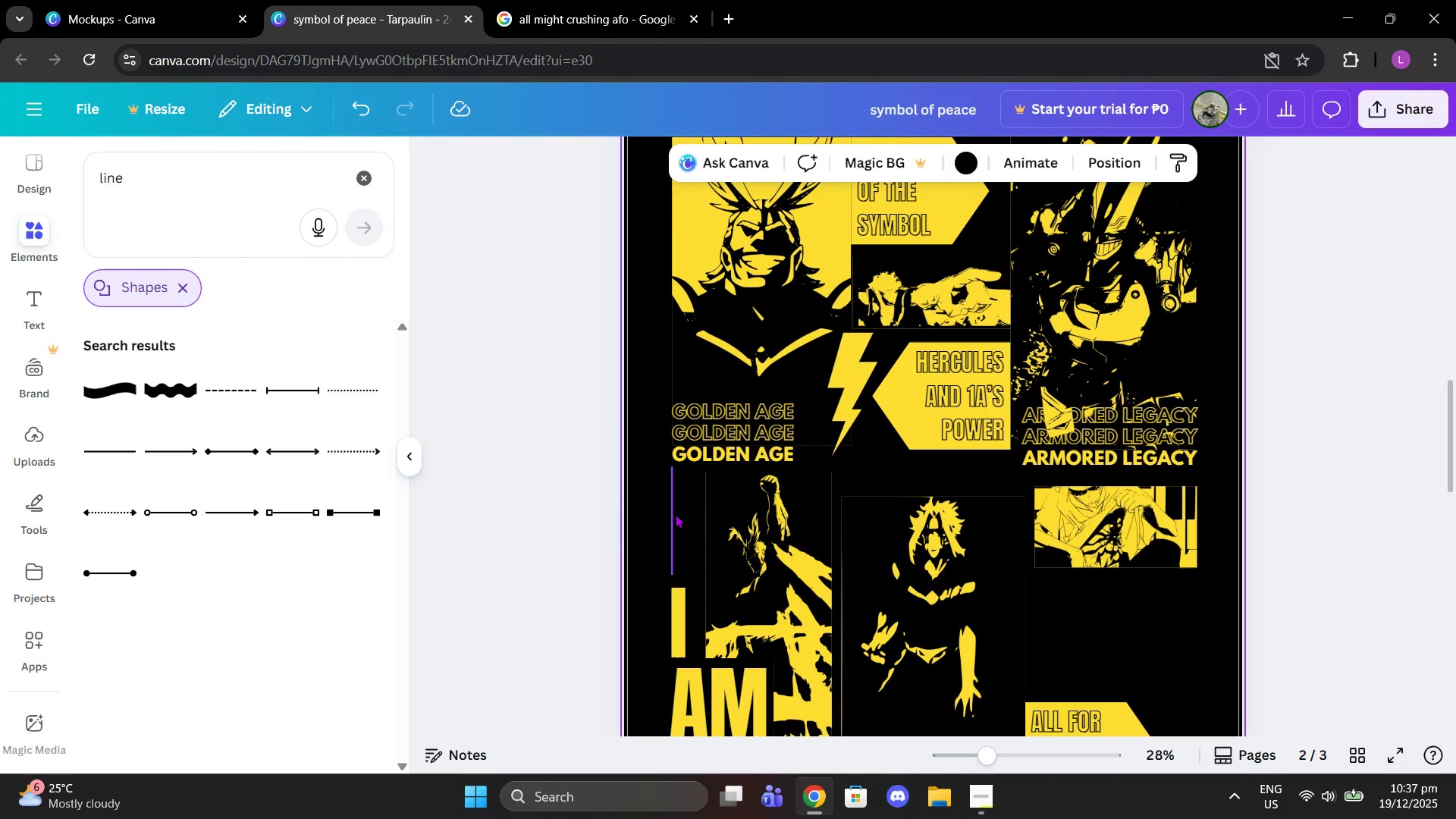 
left_click([673, 514])
 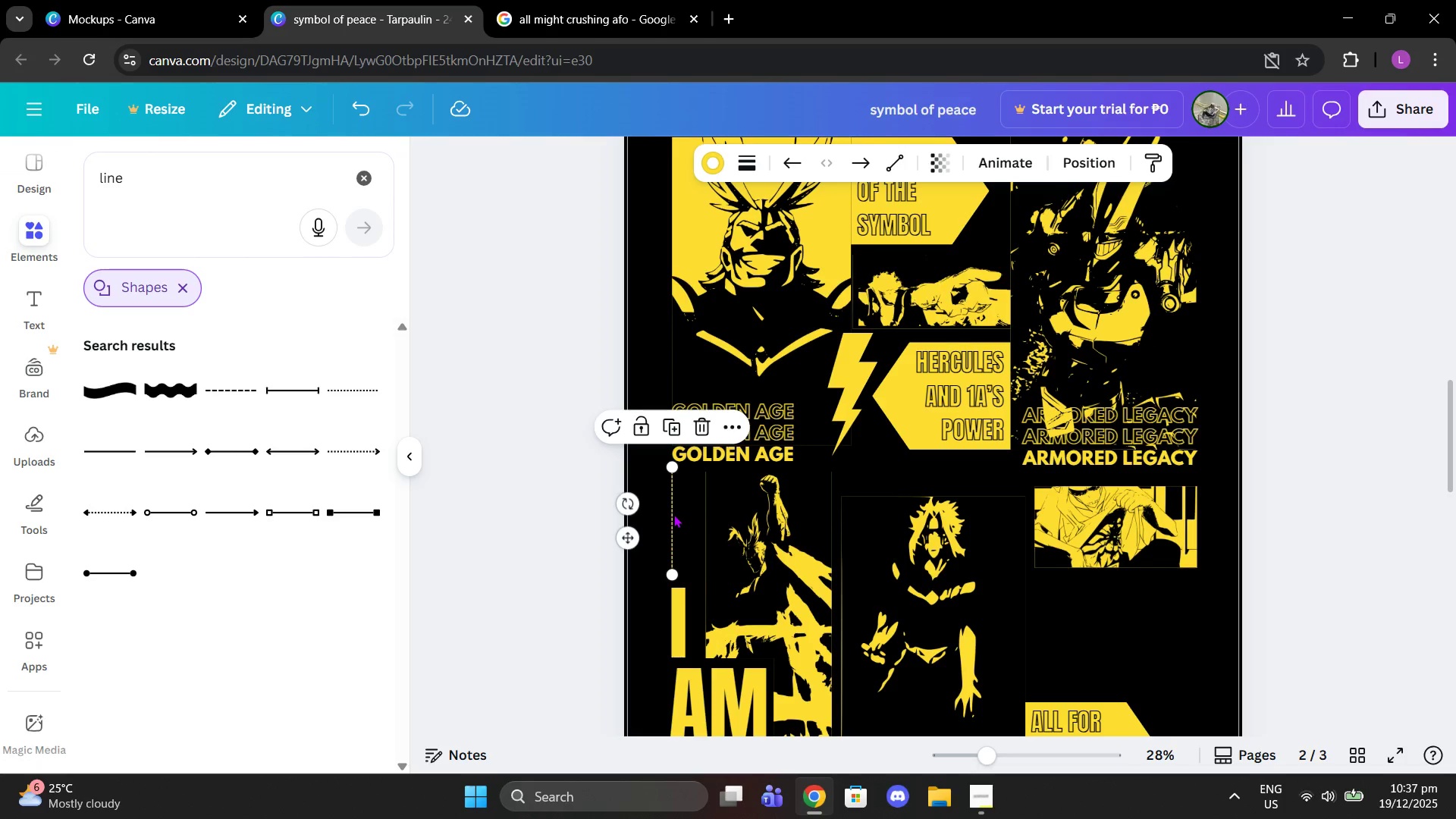 
key(Control+C)
 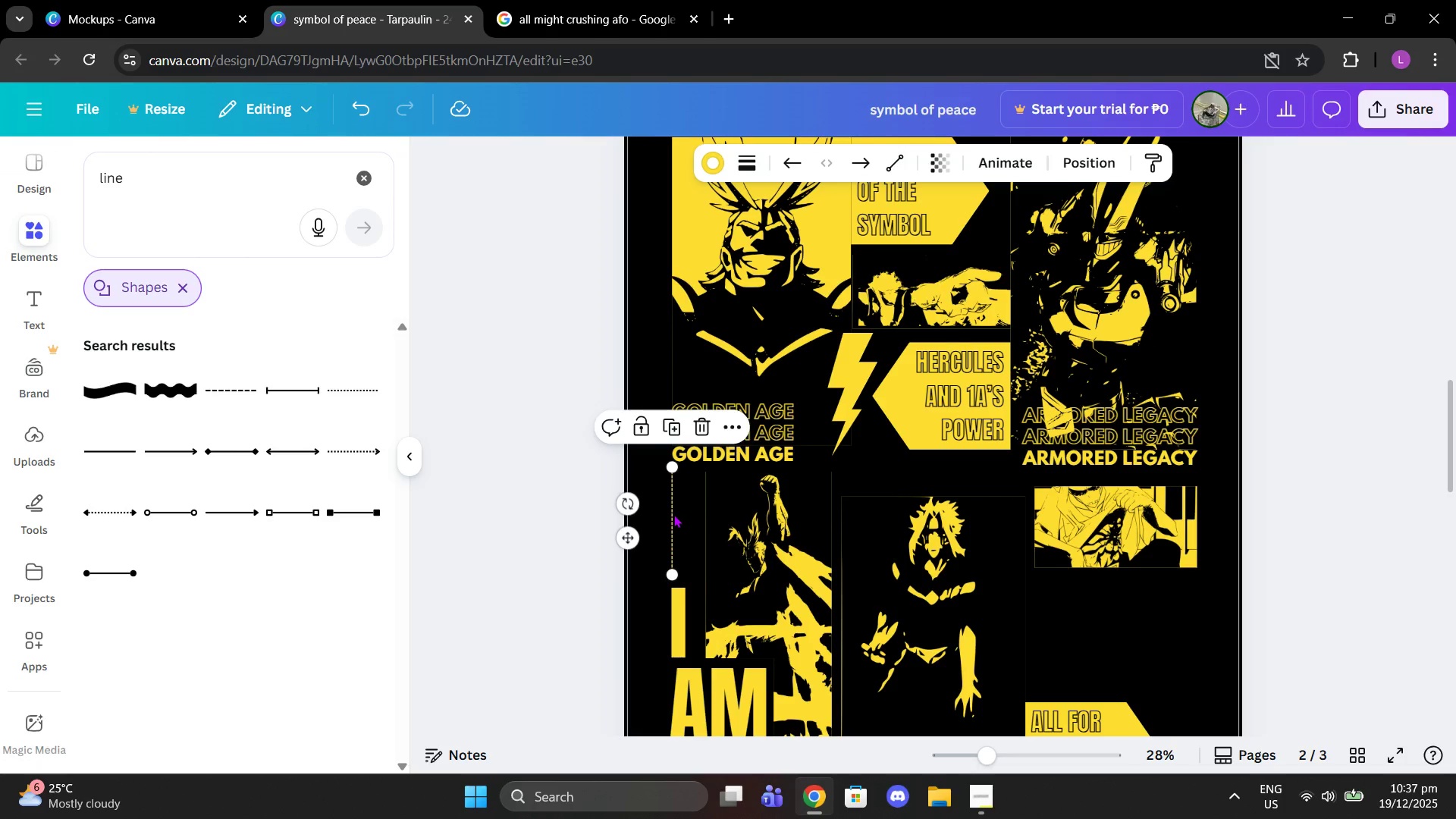 
key(Control+ControlLeft)
 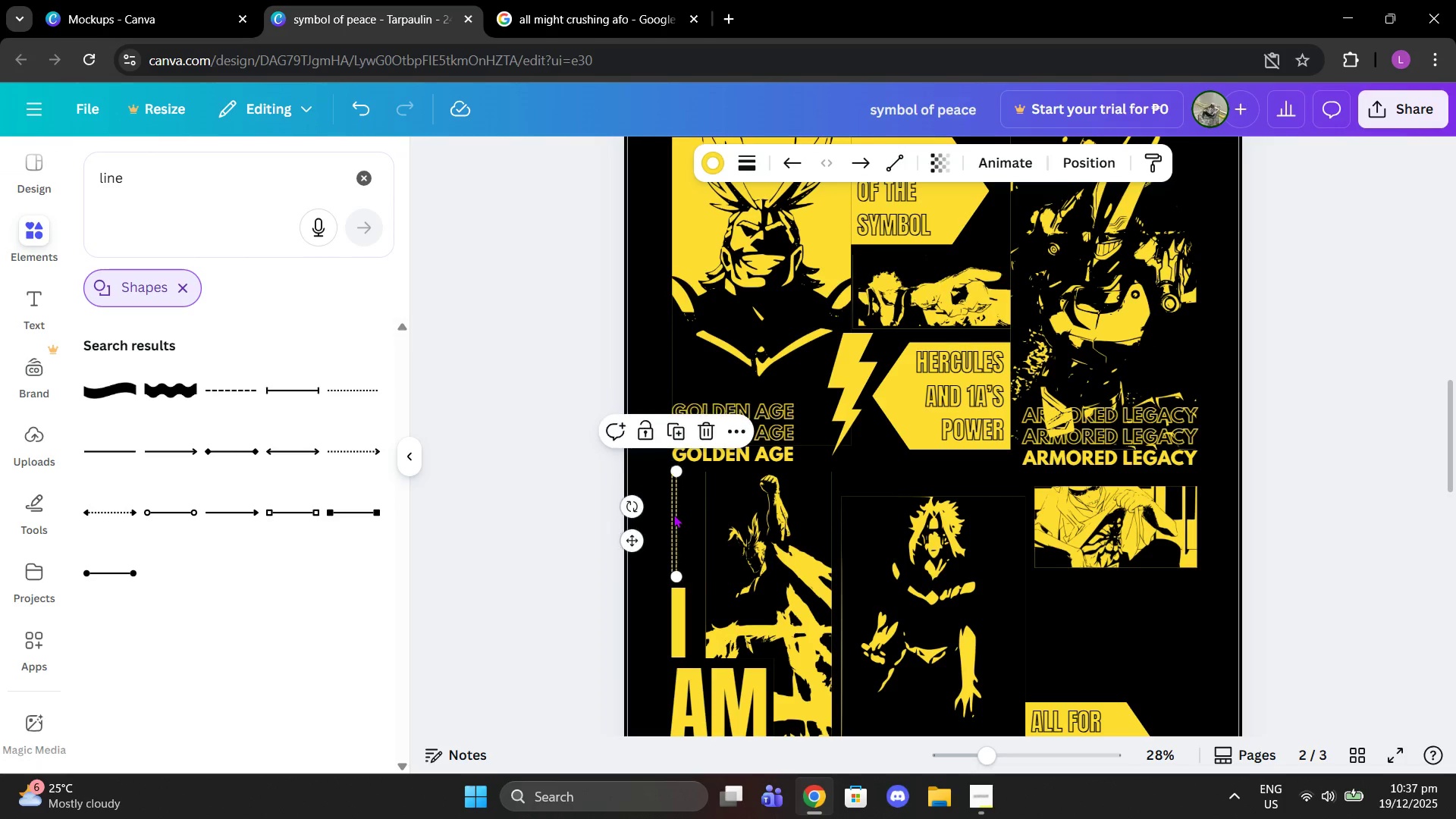 
key(Control+V)
 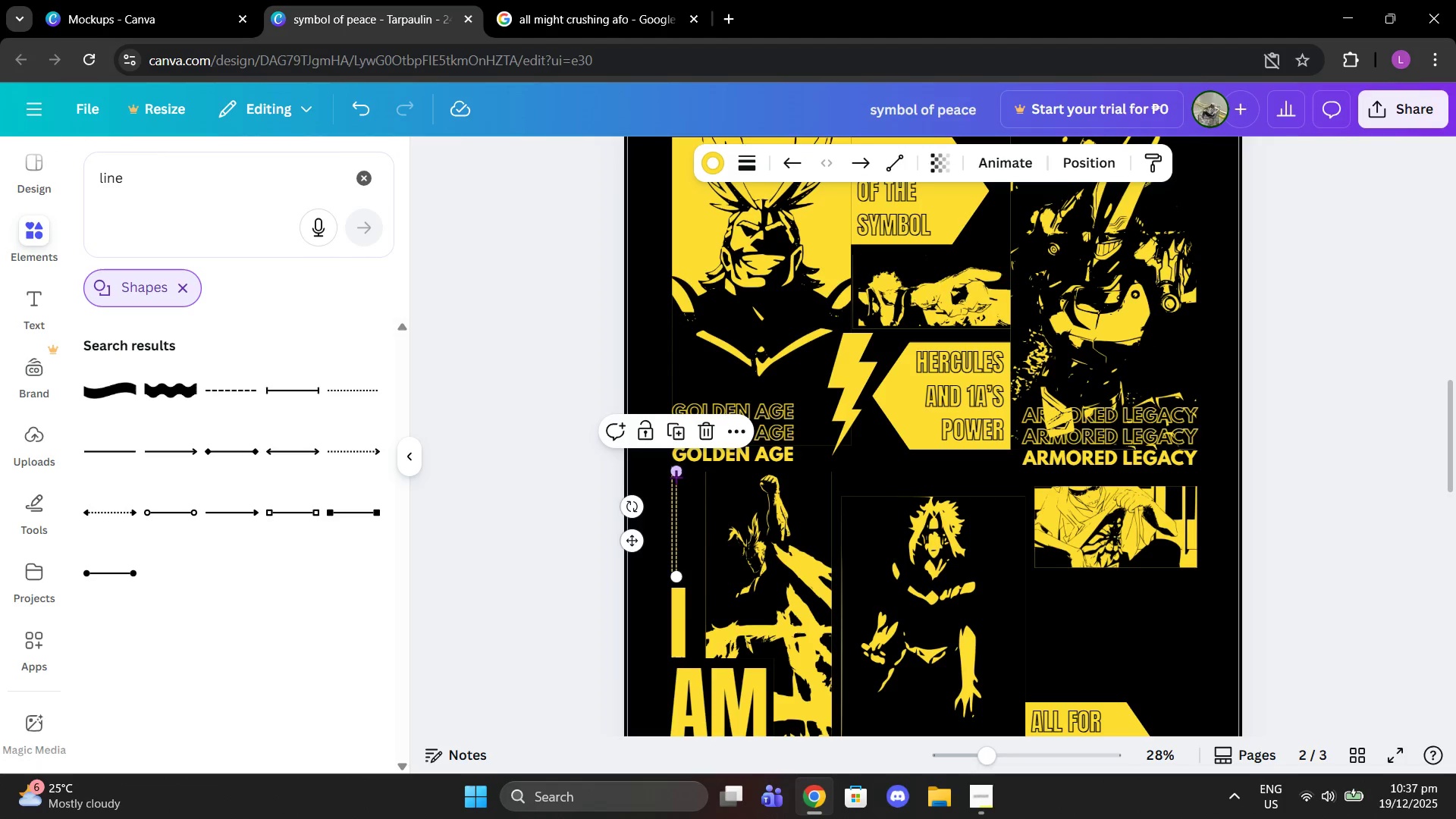 
left_click_drag(start_coordinate=[679, 469], to_coordinate=[686, 468])
 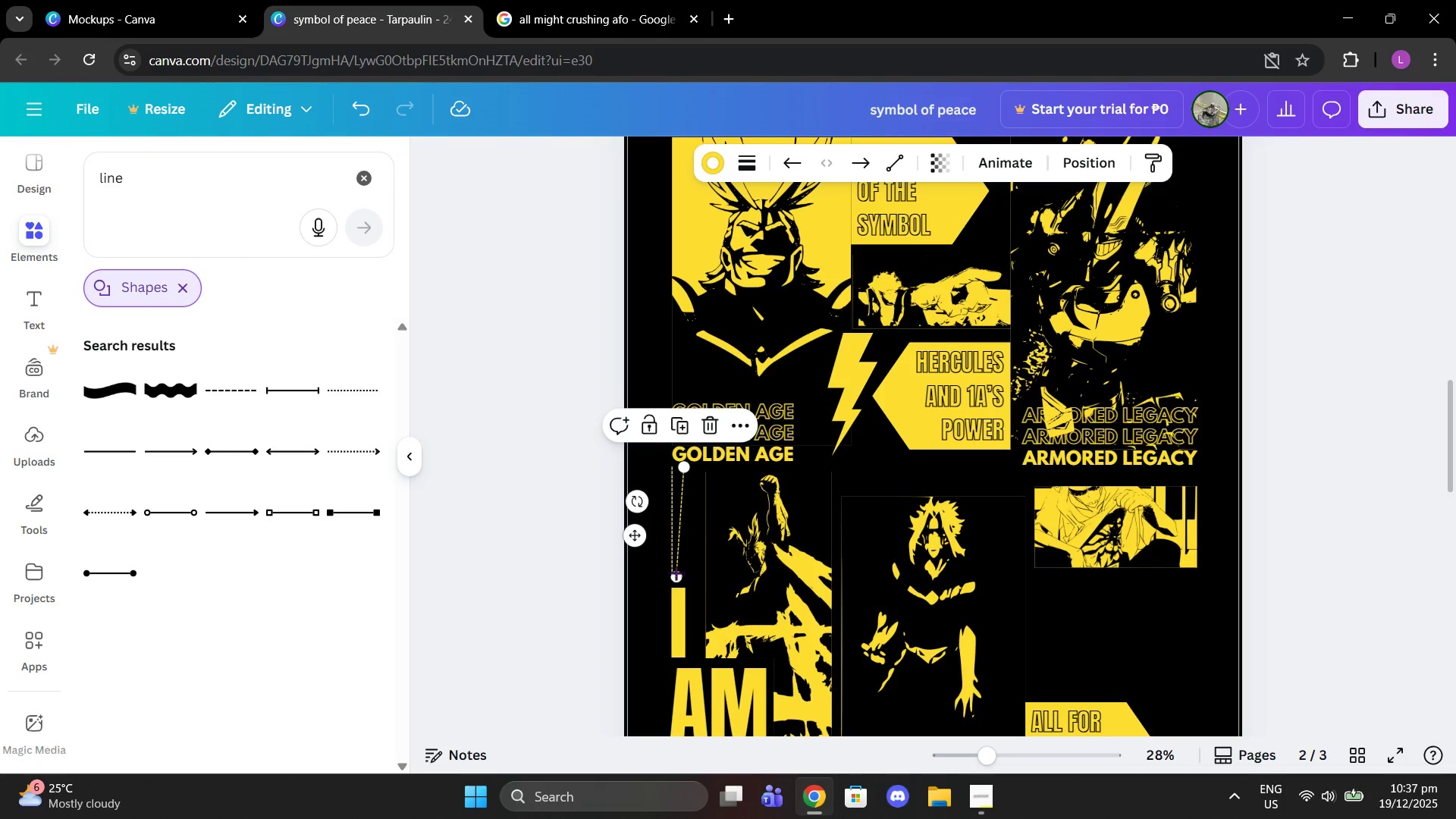 
left_click_drag(start_coordinate=[676, 573], to_coordinate=[682, 573])
 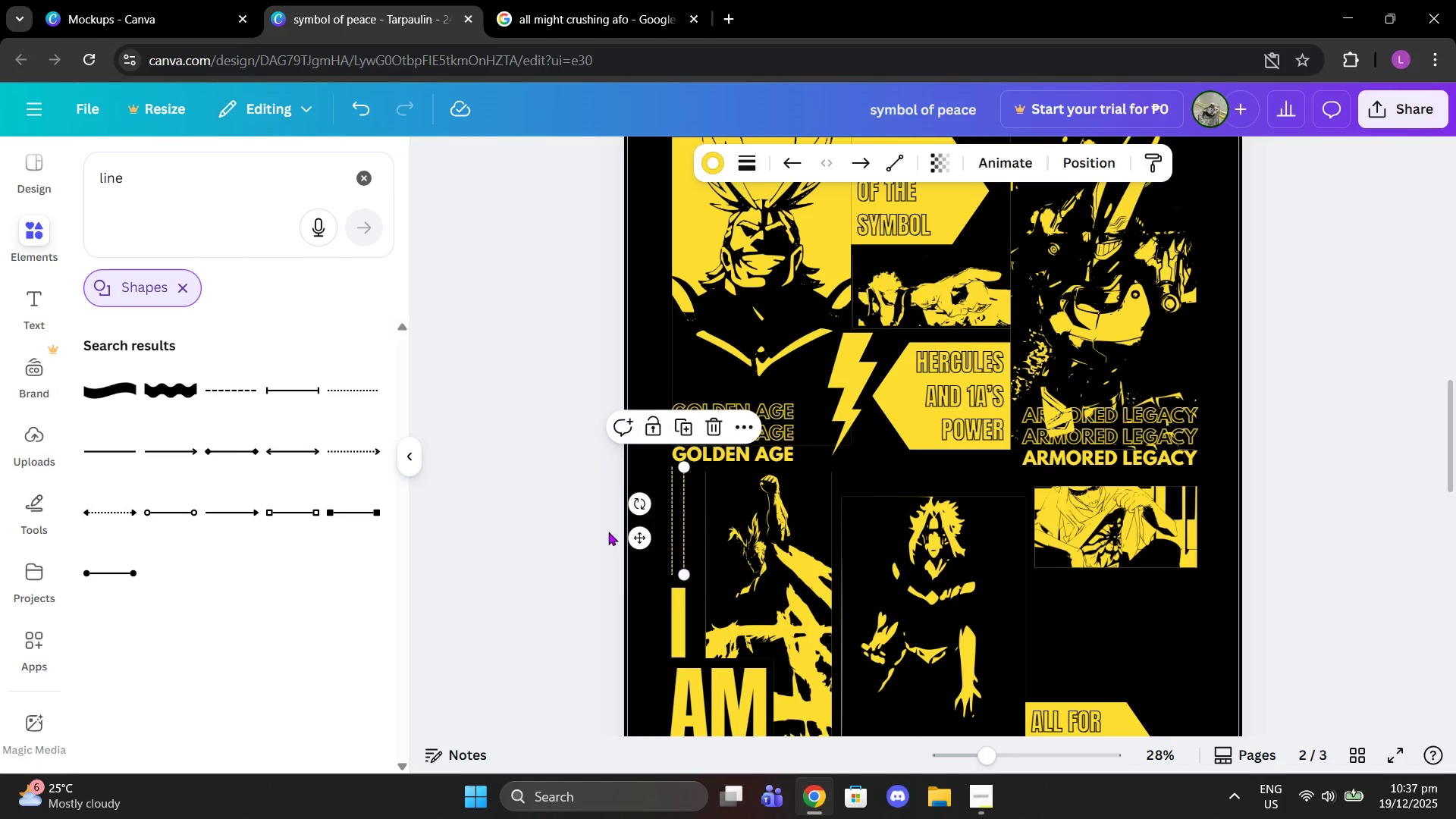 
left_click([608, 532])
 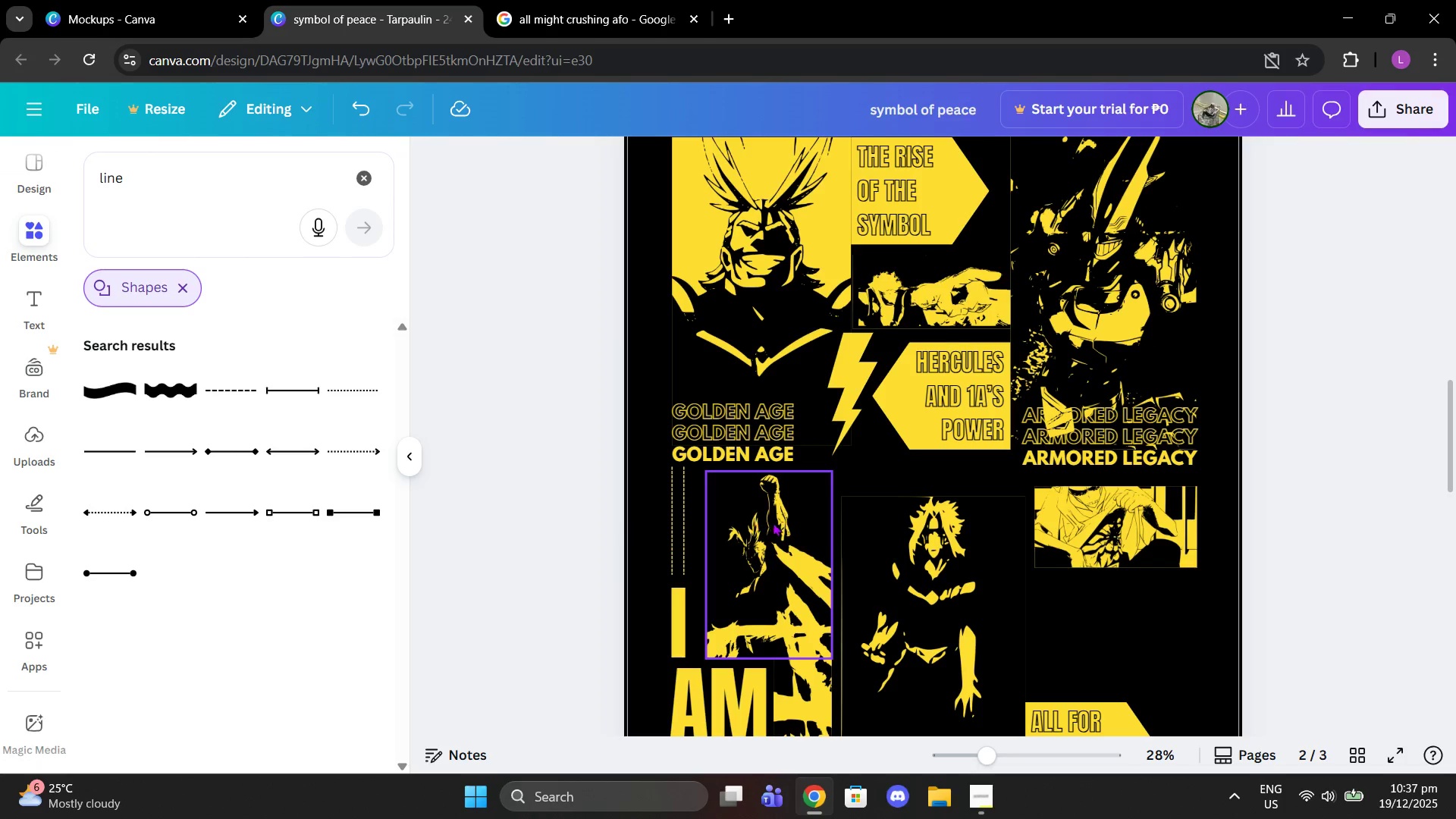 
scroll: coordinate [777, 526], scroll_direction: down, amount: 1.0
 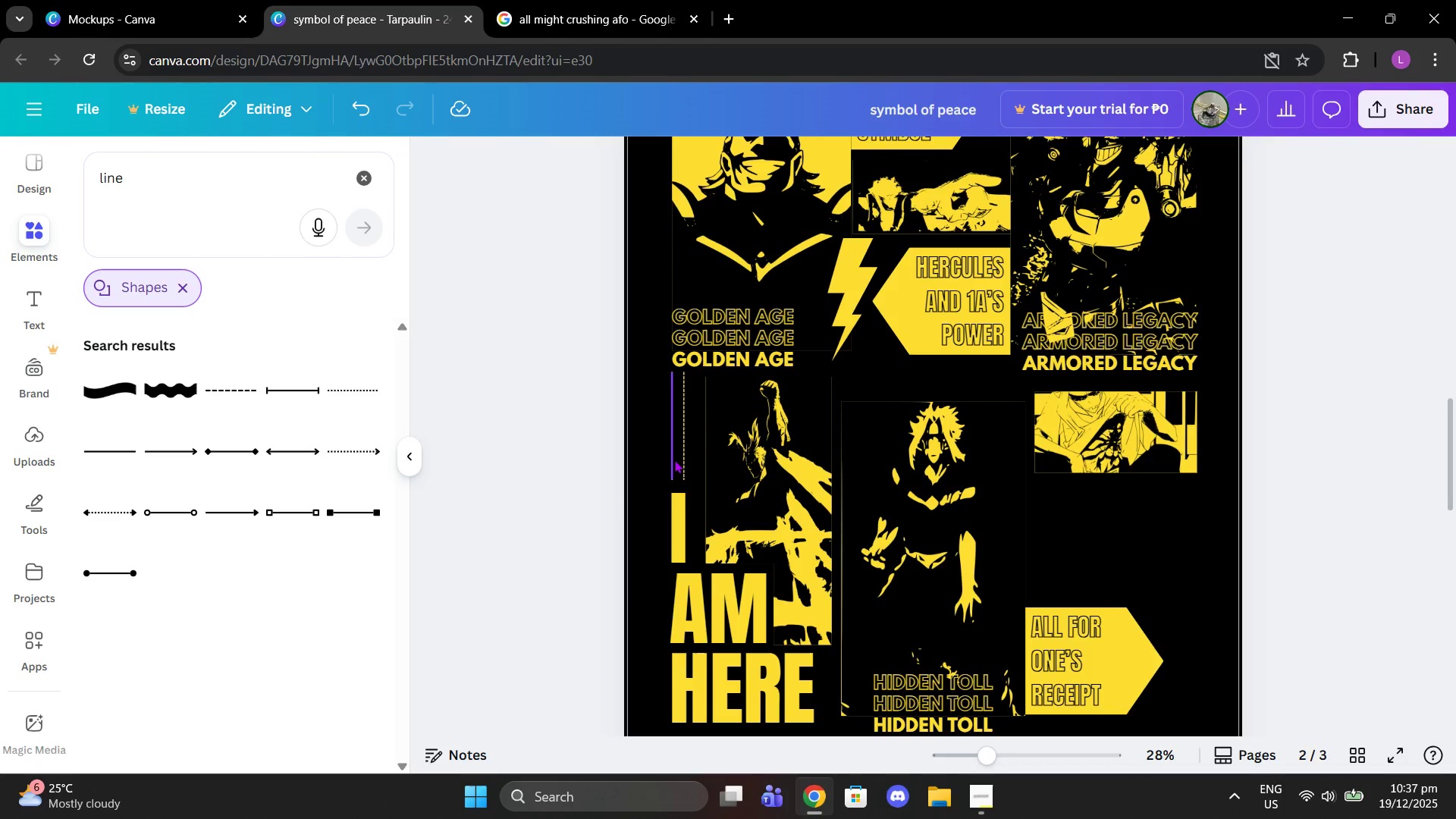 
left_click([676, 456])
 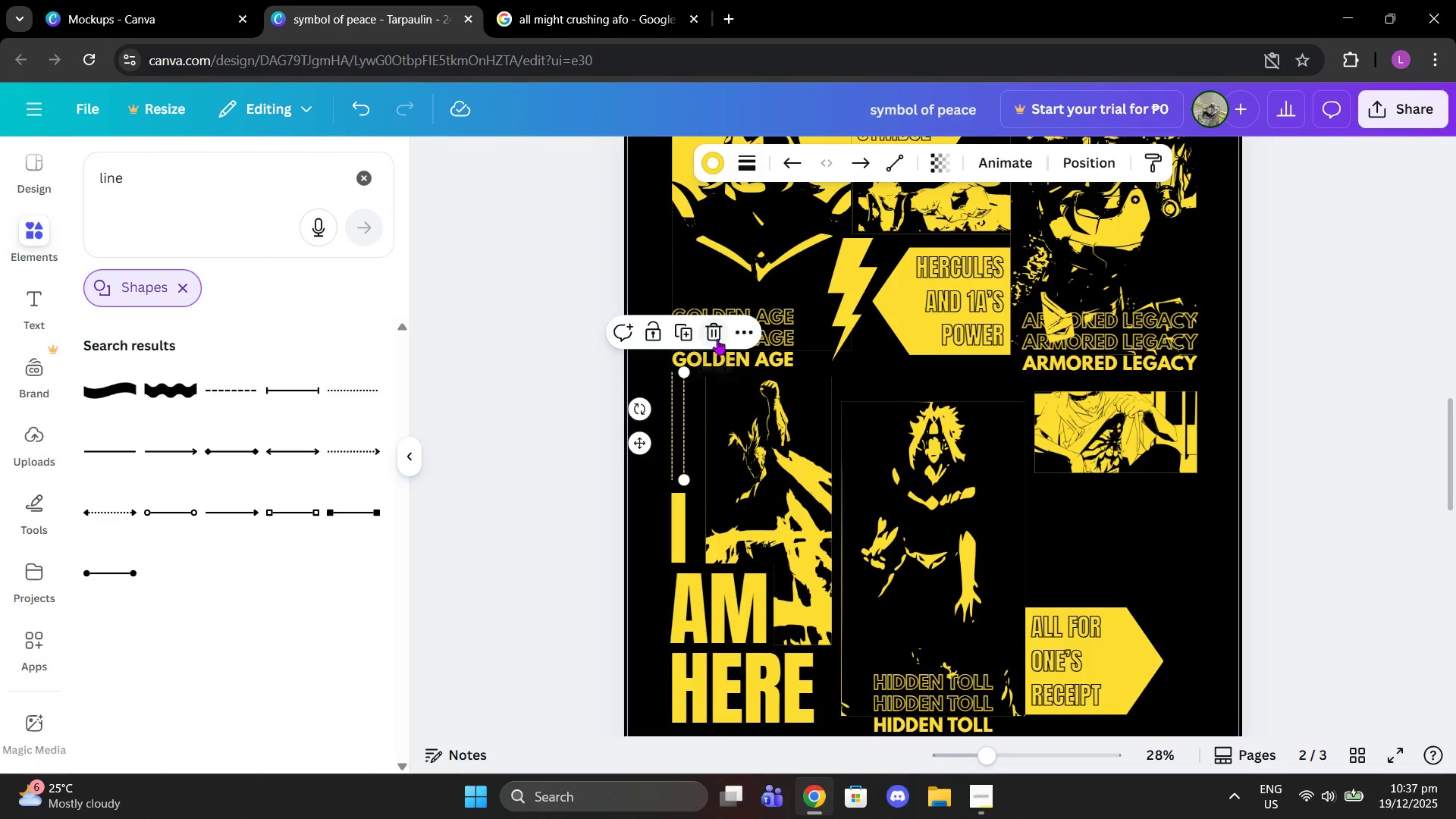 
left_click([717, 339])
 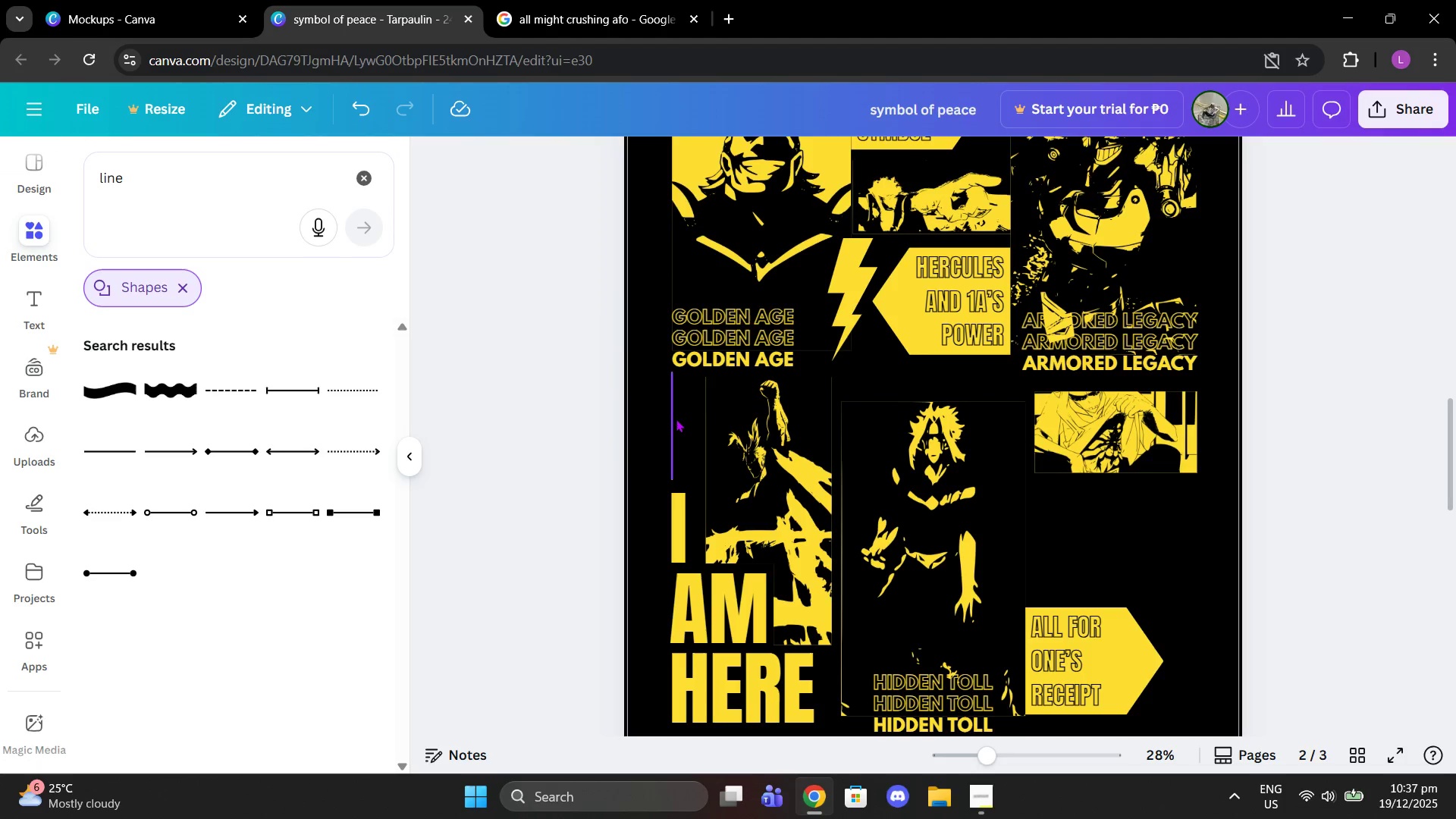 
left_click([676, 419])
 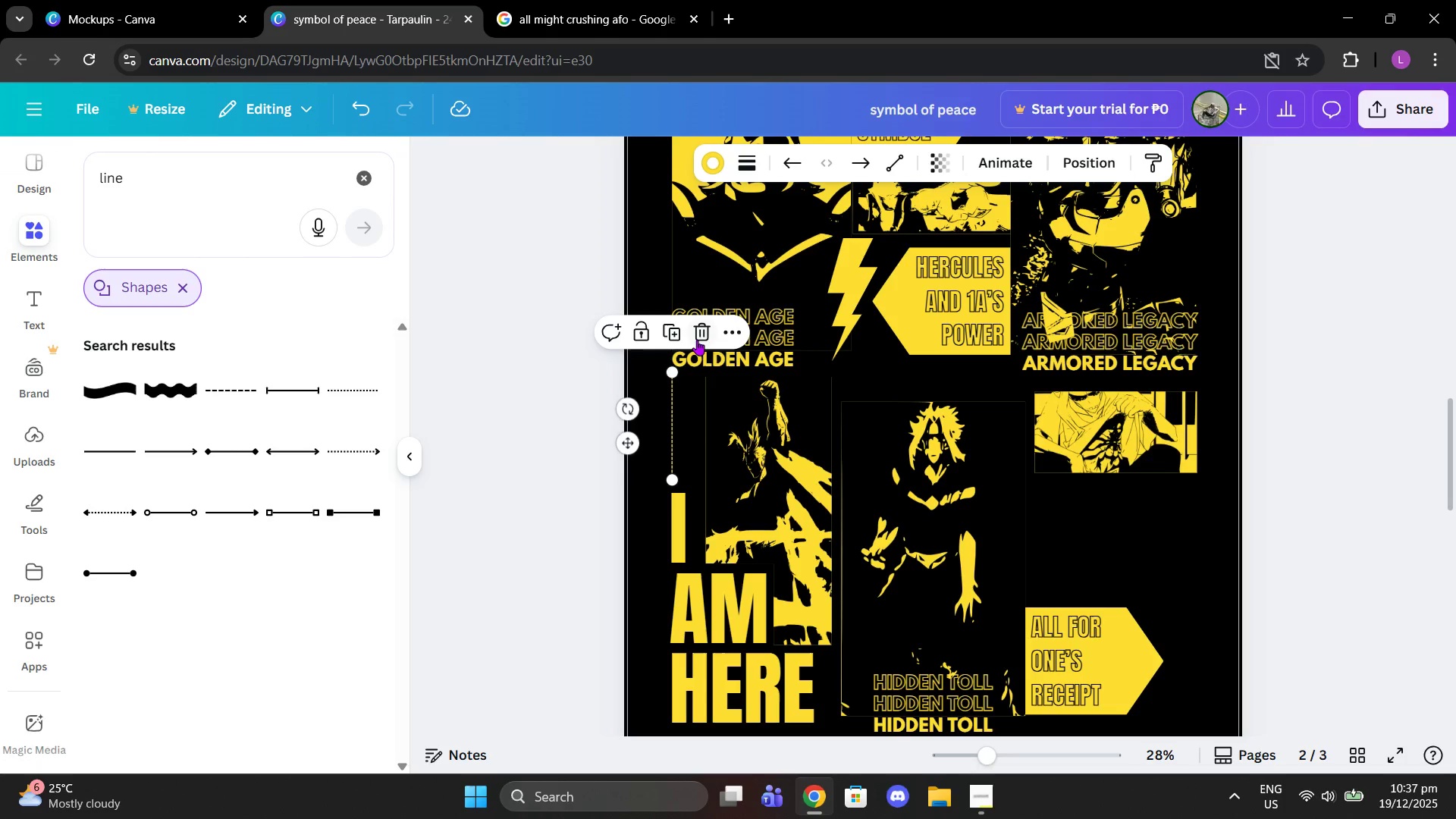 
left_click([701, 332])
 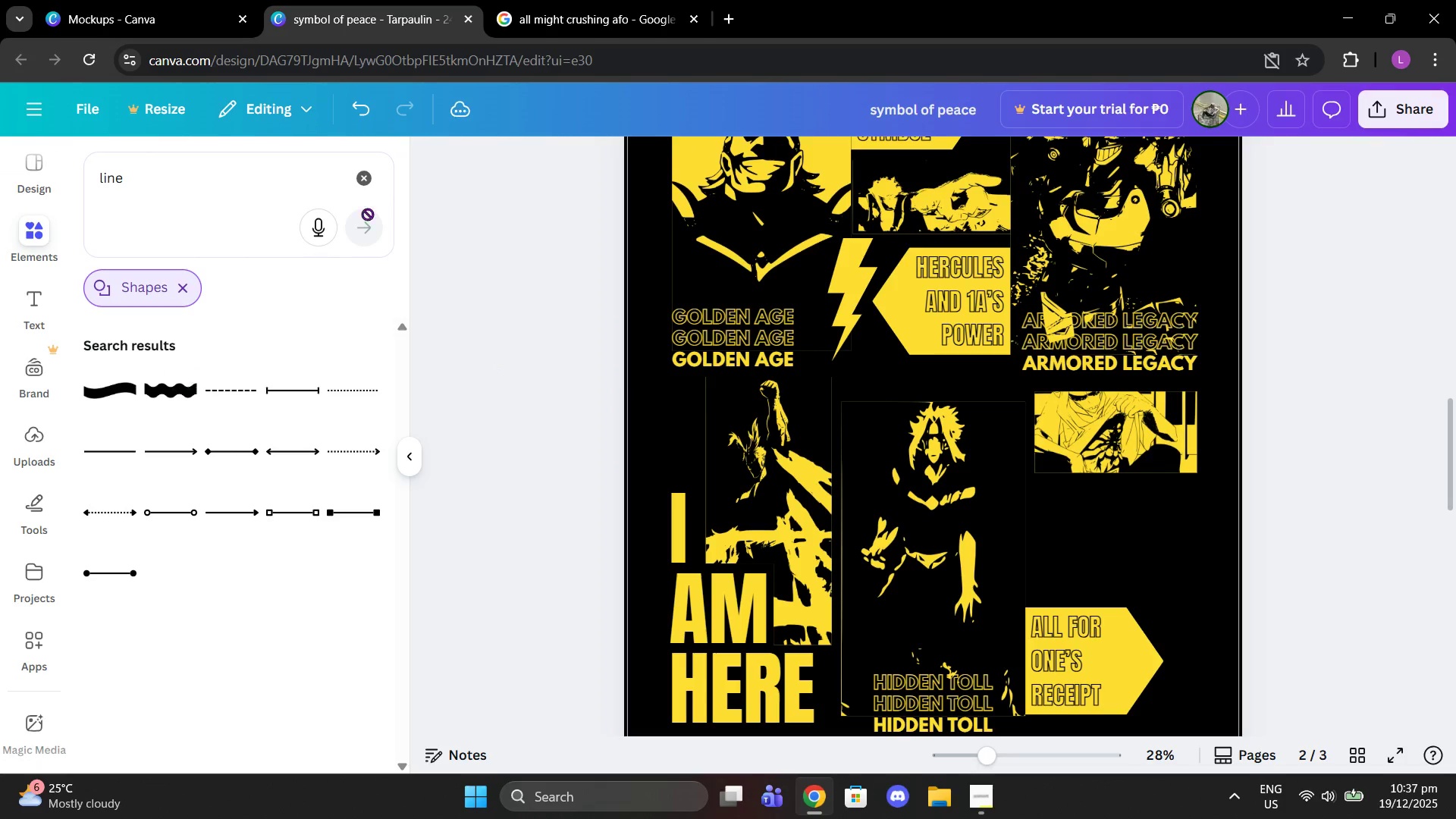 
left_click([365, 182])
 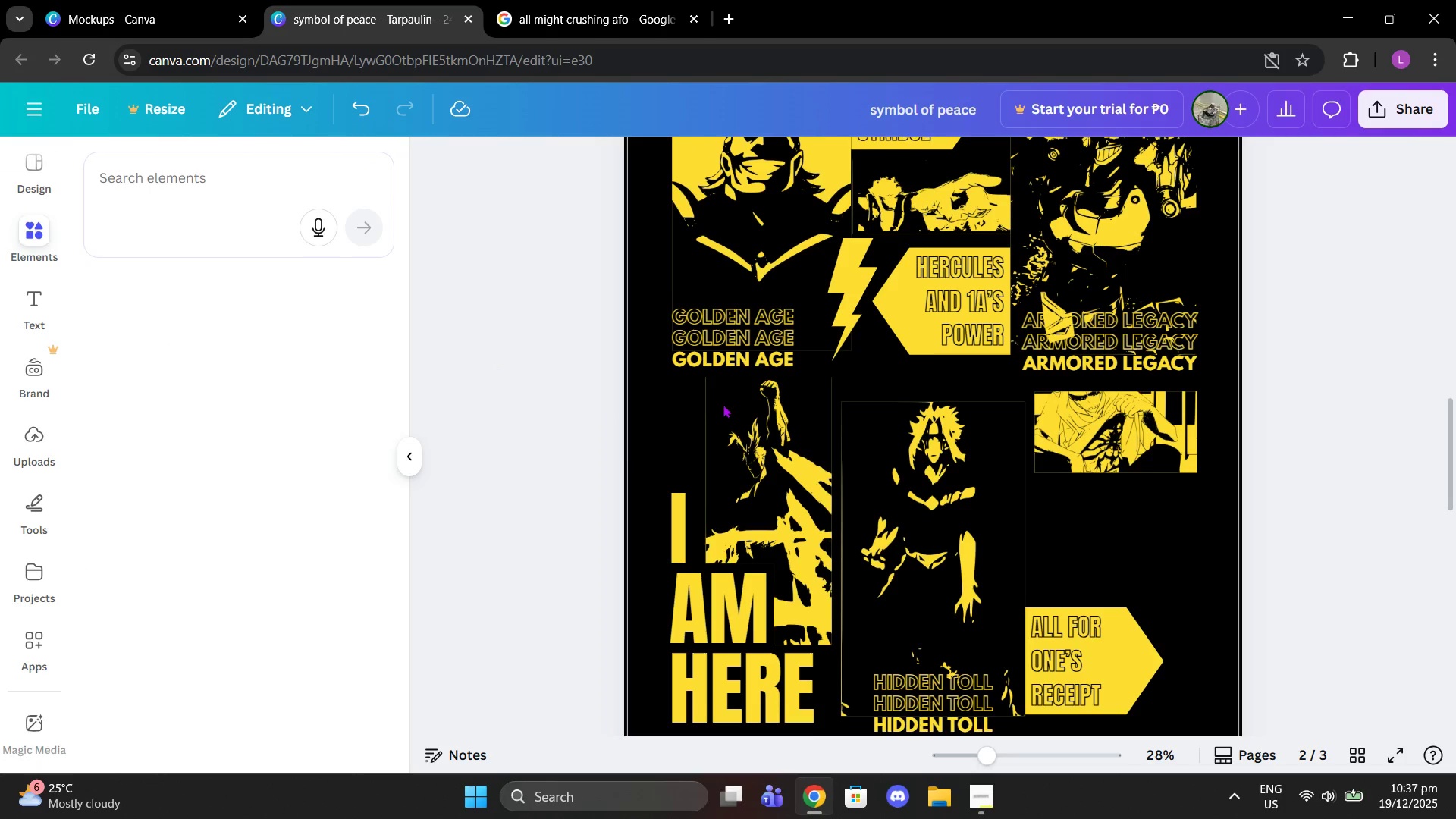 
scroll: coordinate [729, 404], scroll_direction: up, amount: 2.0
 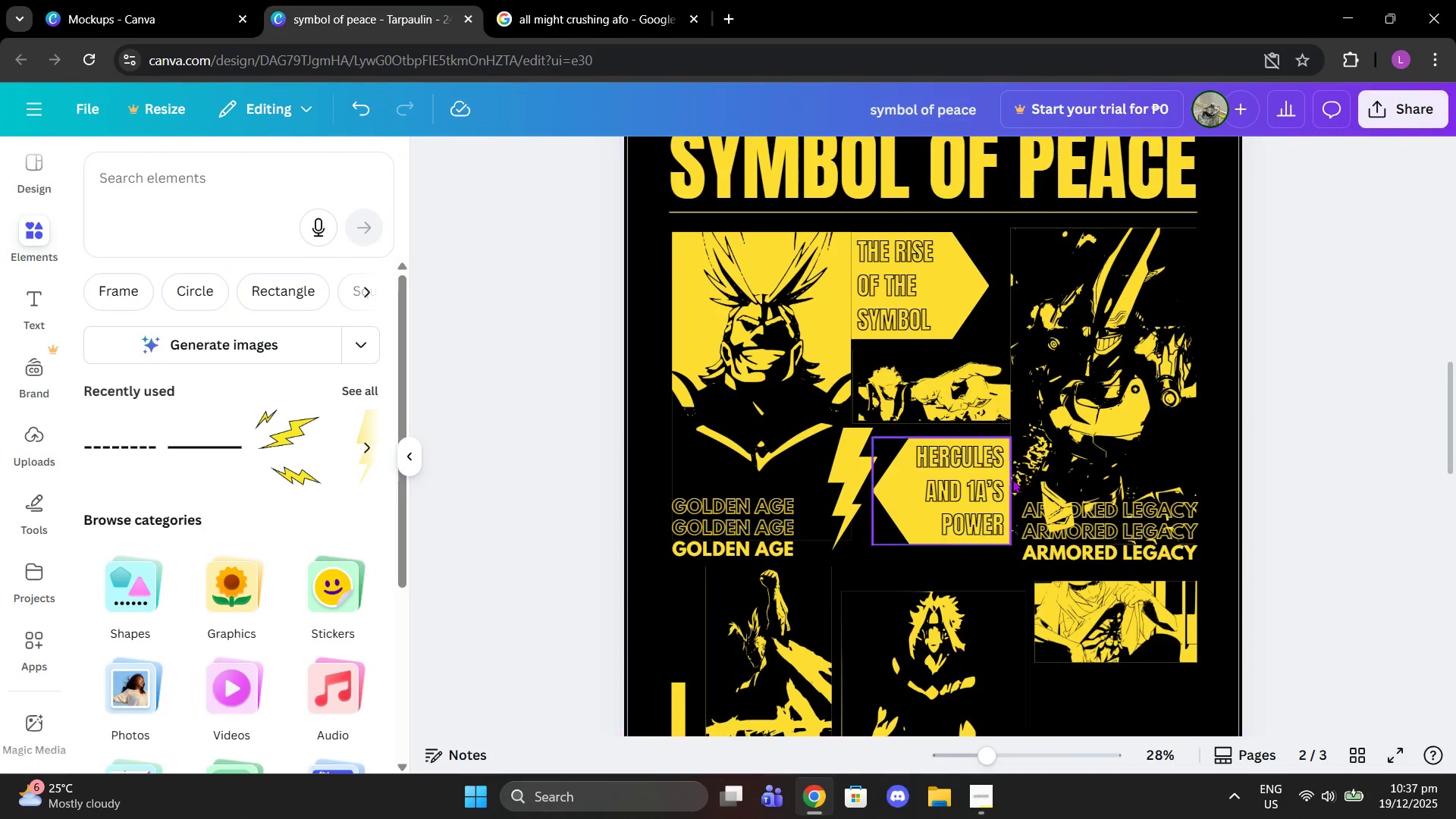 
scroll: coordinate [1049, 504], scroll_direction: down, amount: 3.0
 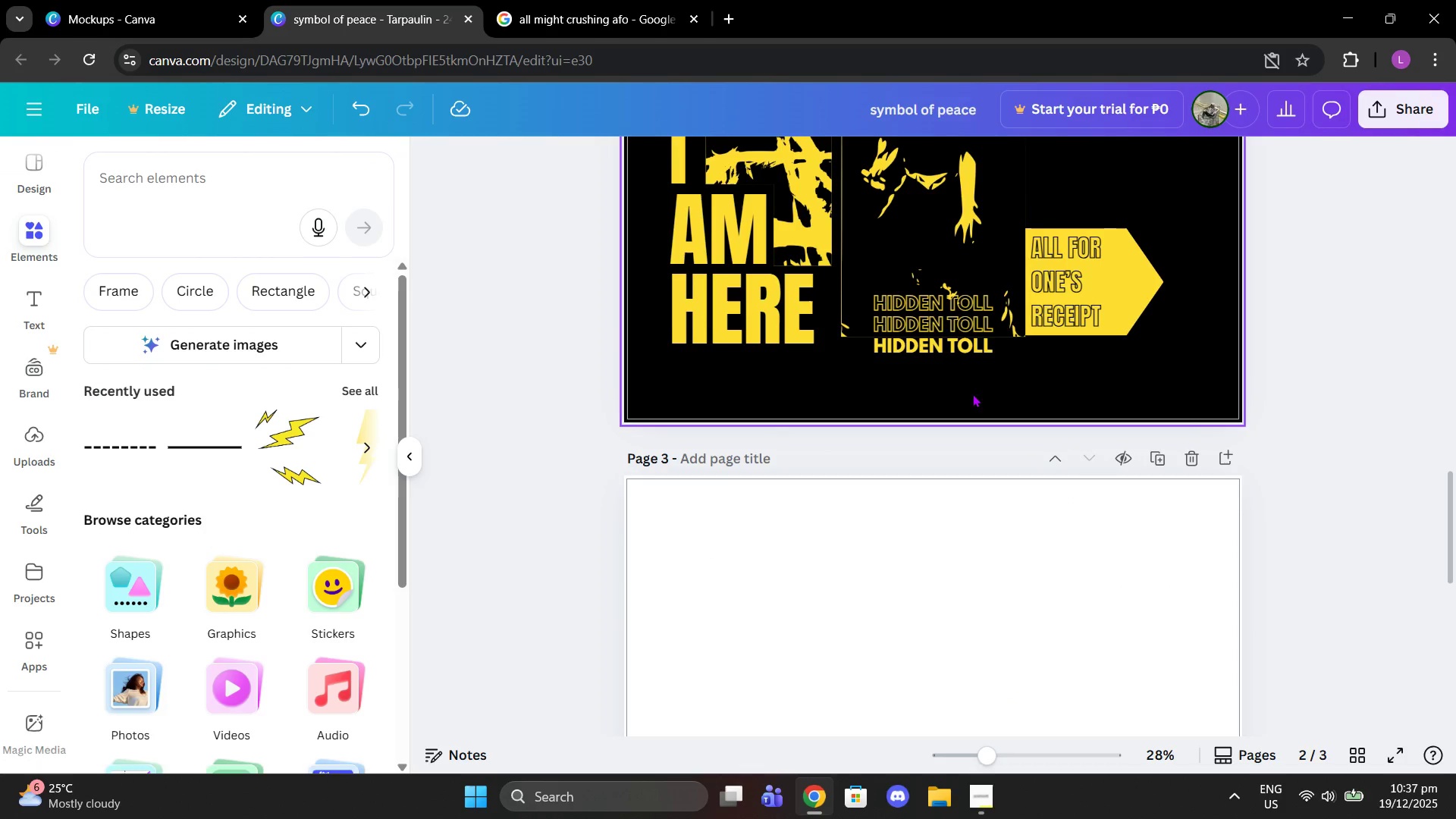 
scroll: coordinate [969, 402], scroll_direction: up, amount: 2.0
 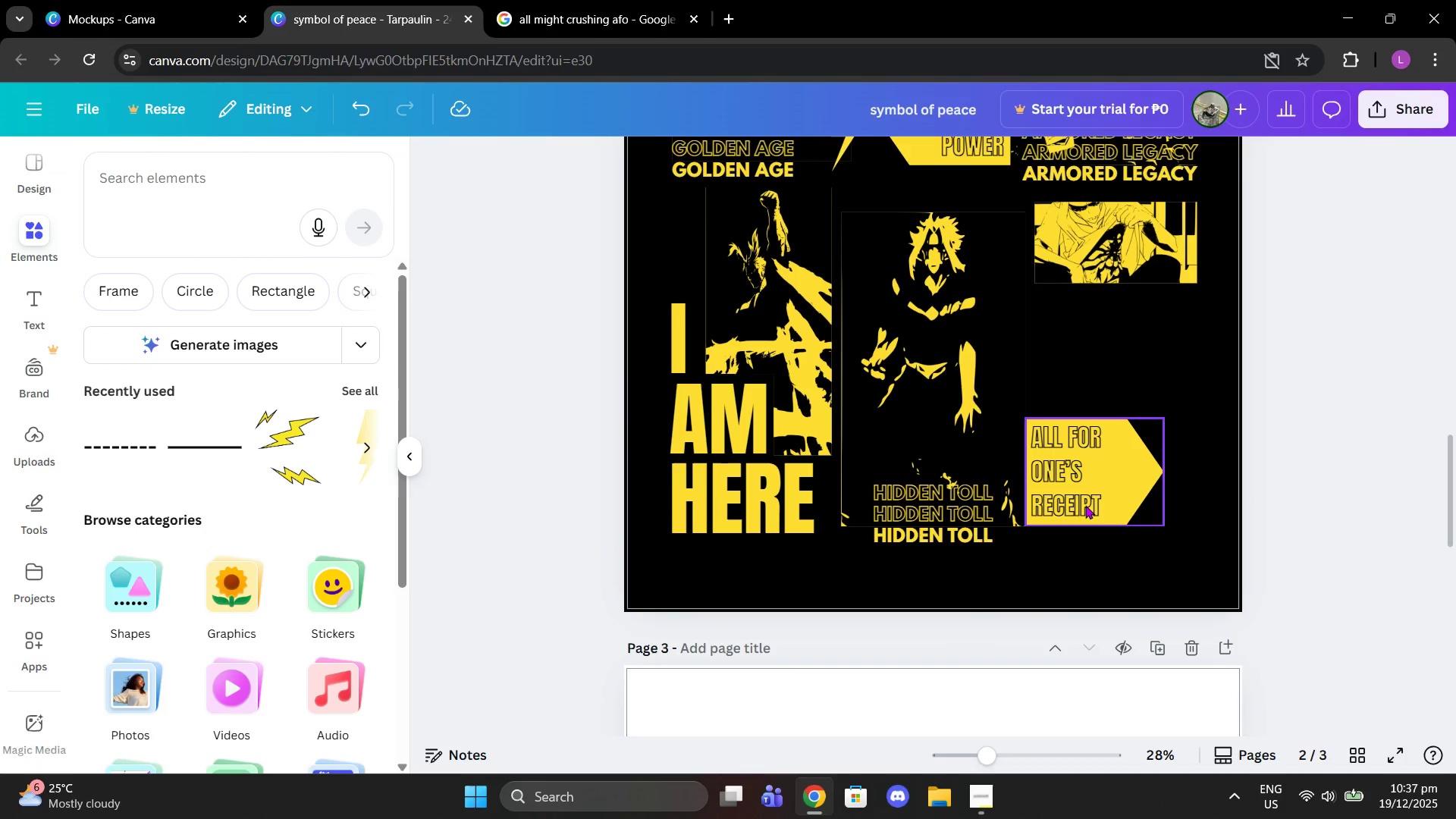 
left_click([1085, 505])
 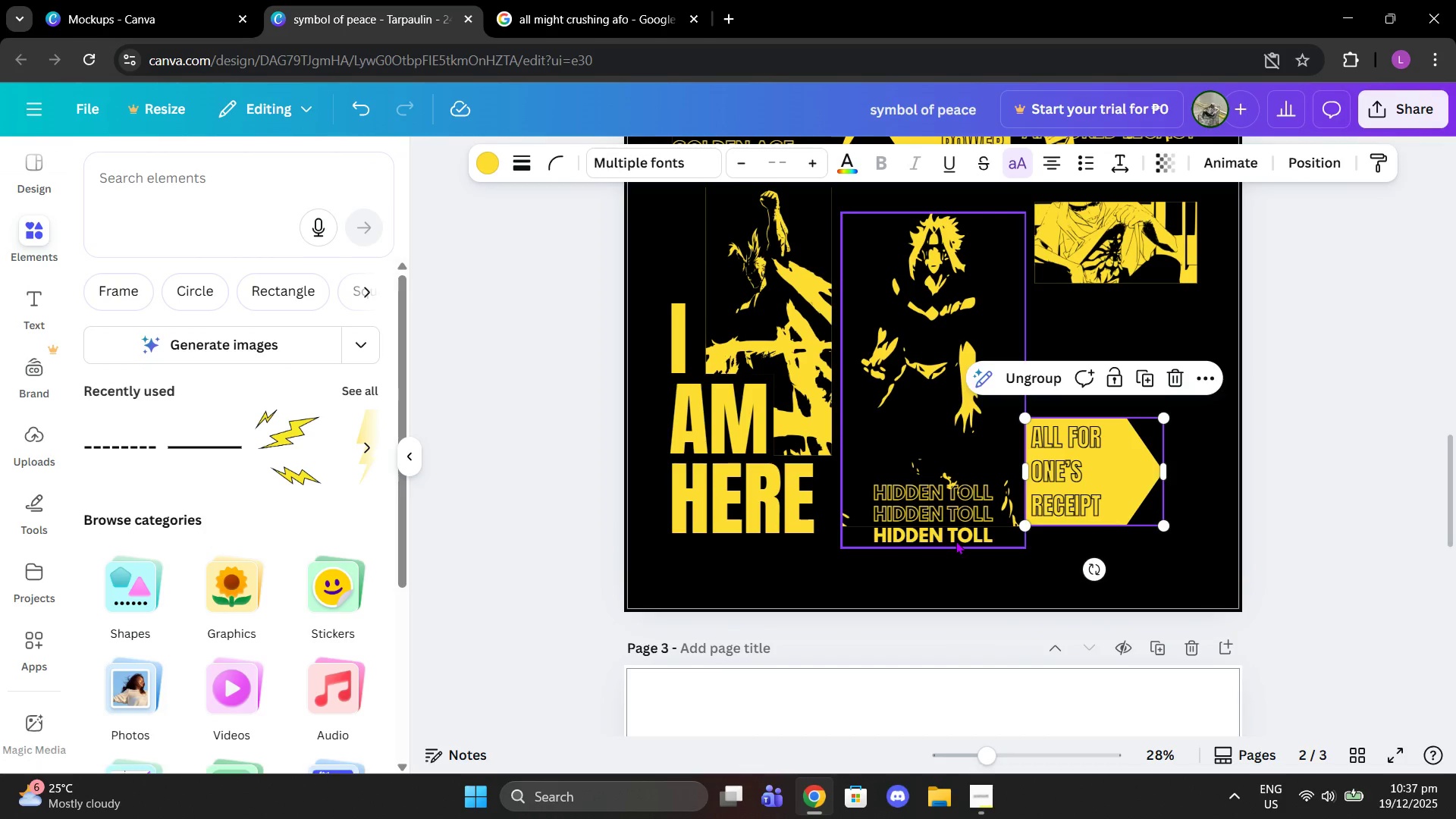 
left_click([956, 541])
 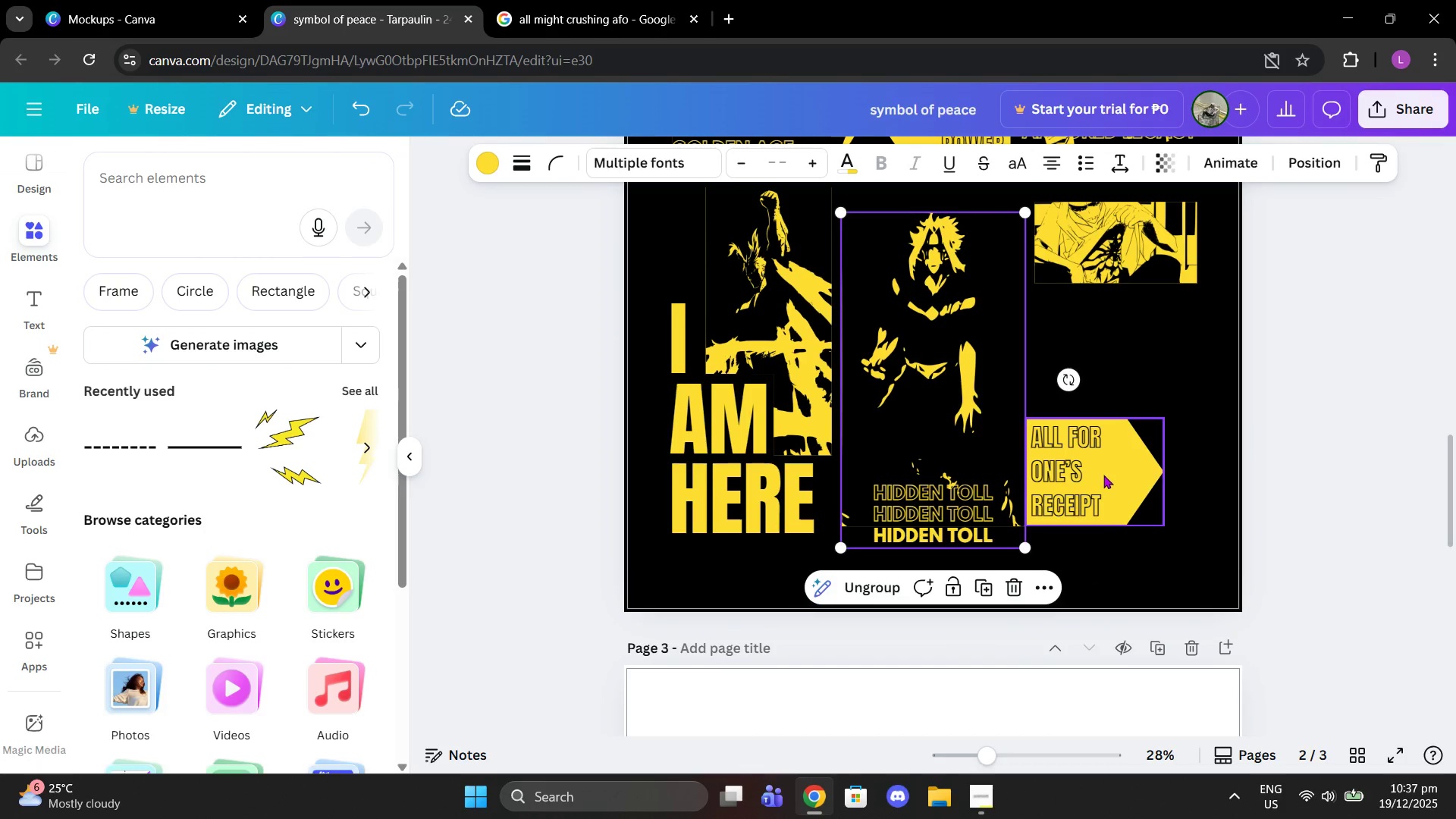 
left_click([1123, 539])
 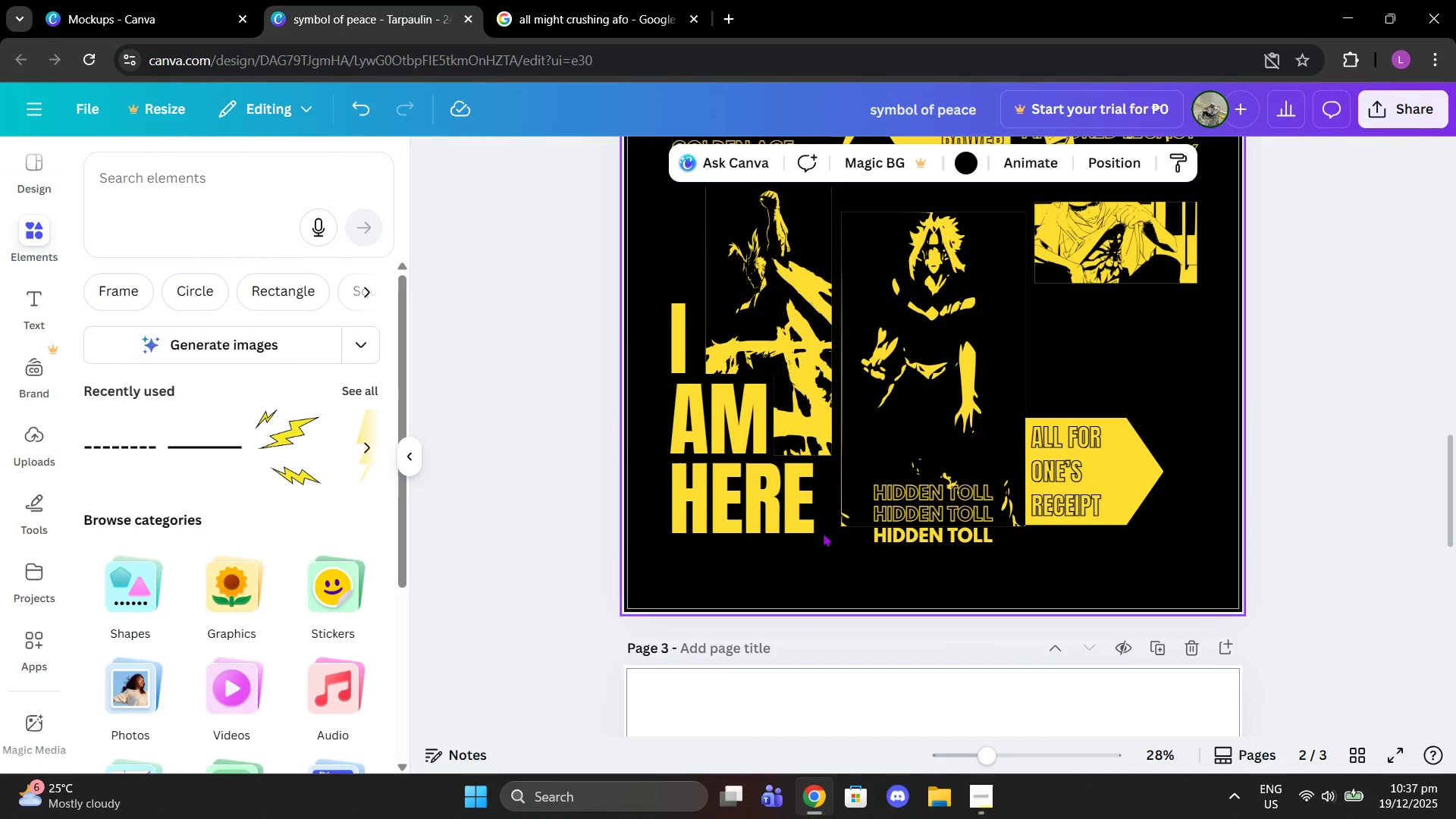 
left_click([791, 522])
 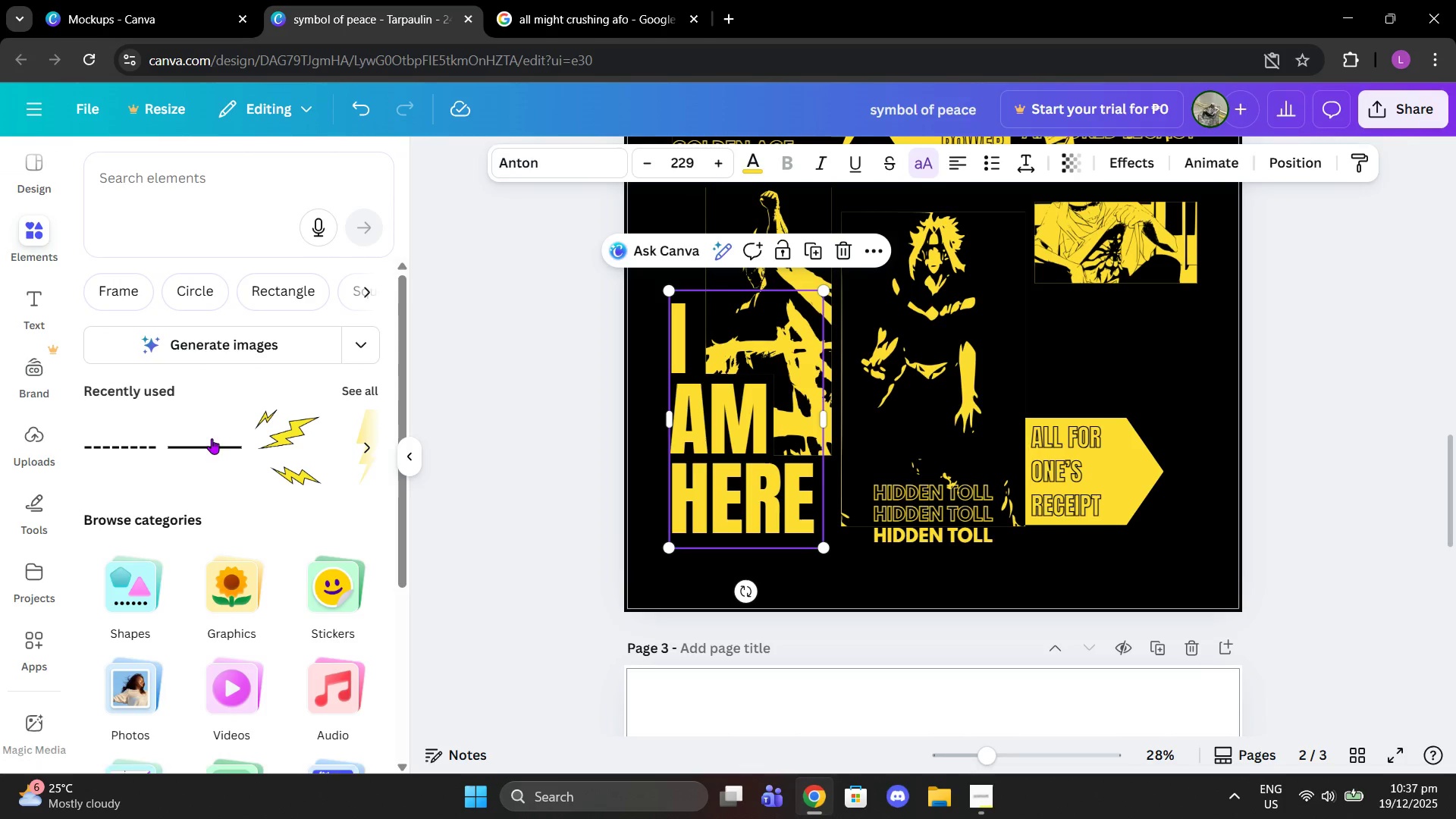 
left_click([207, 449])
 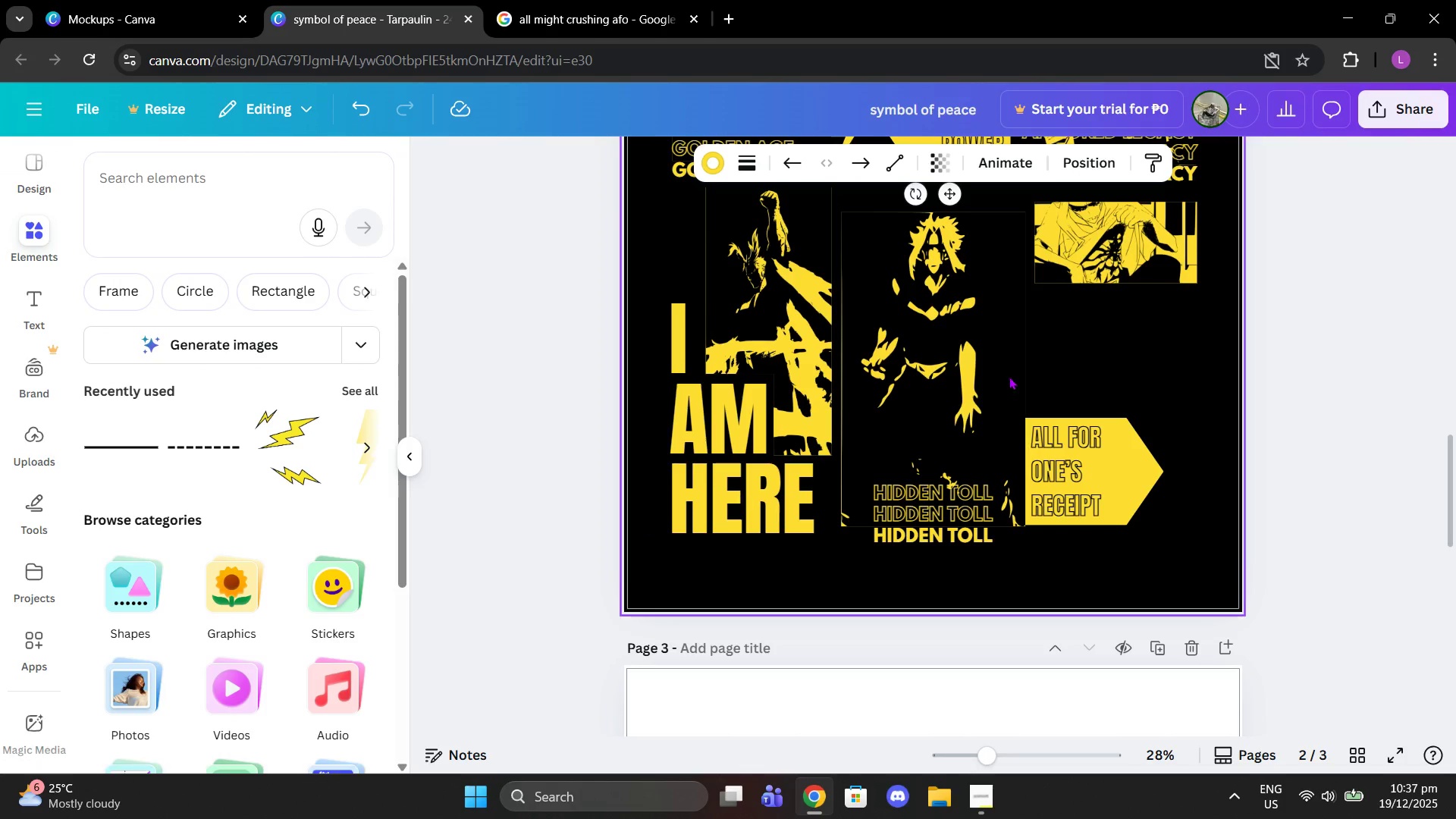 
scroll: coordinate [1024, 328], scroll_direction: up, amount: 2.0
 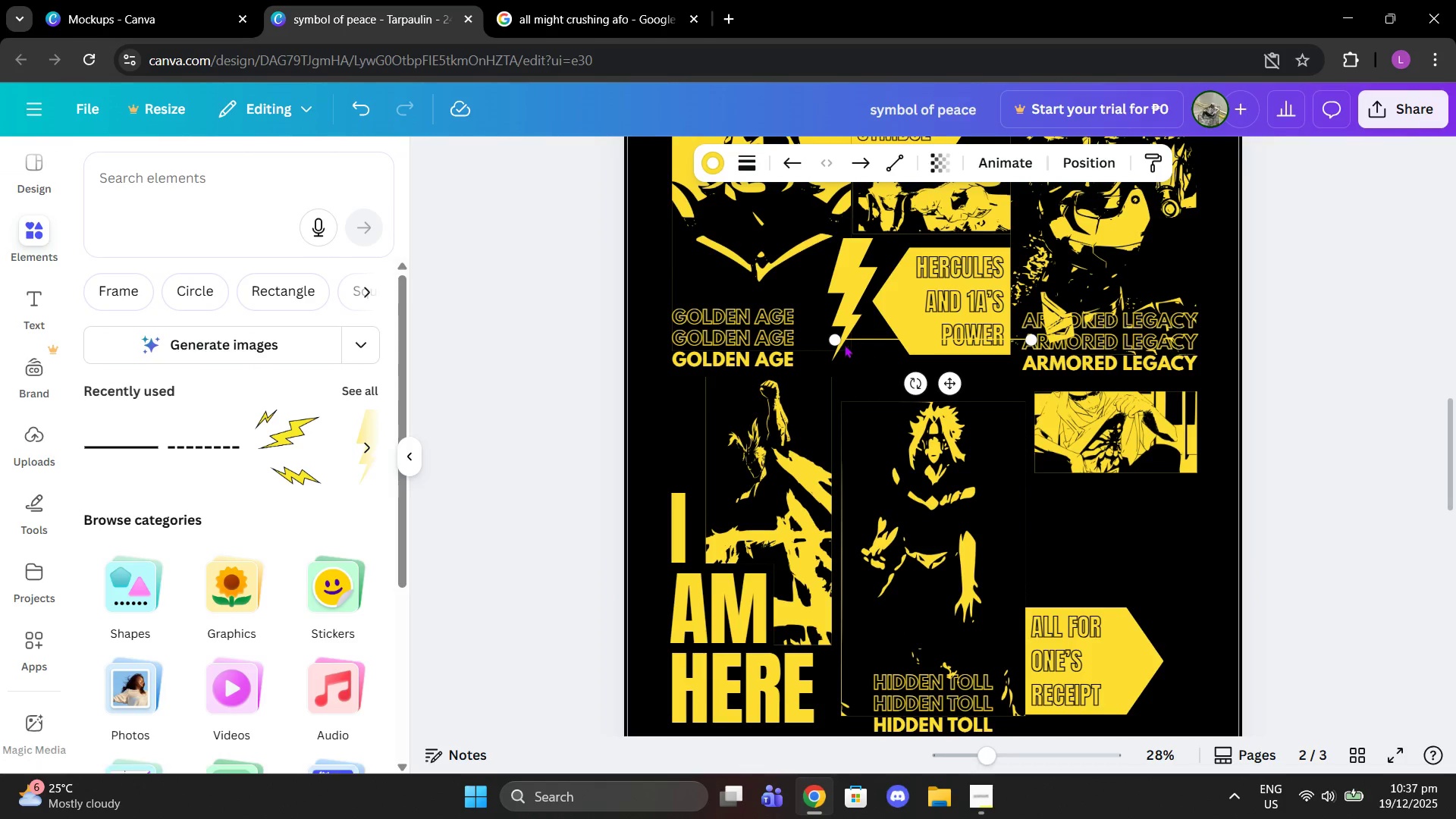 
left_click_drag(start_coordinate=[838, 340], to_coordinate=[673, 643])
 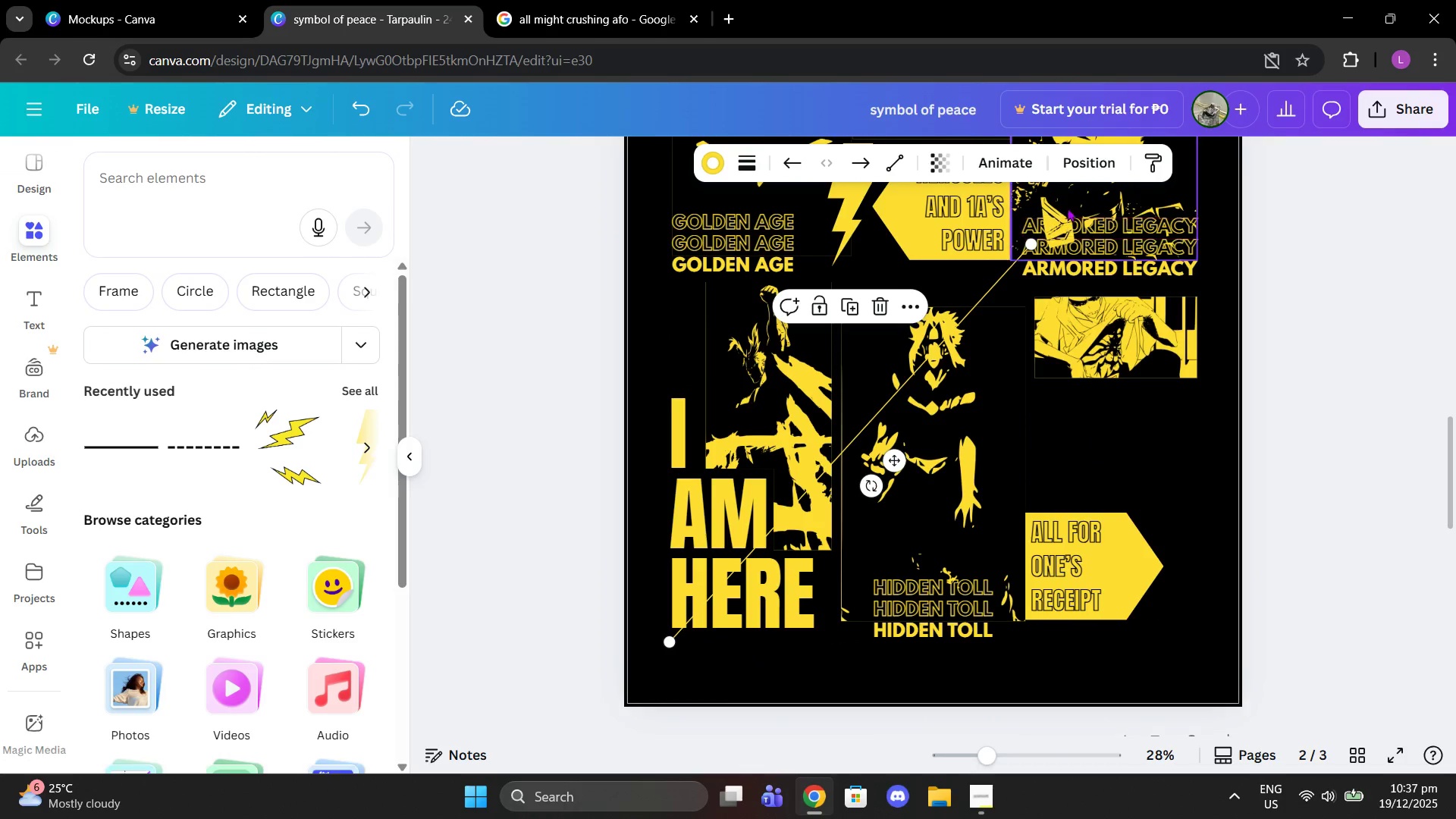 
scroll: coordinate [760, 601], scroll_direction: down, amount: 1.0
 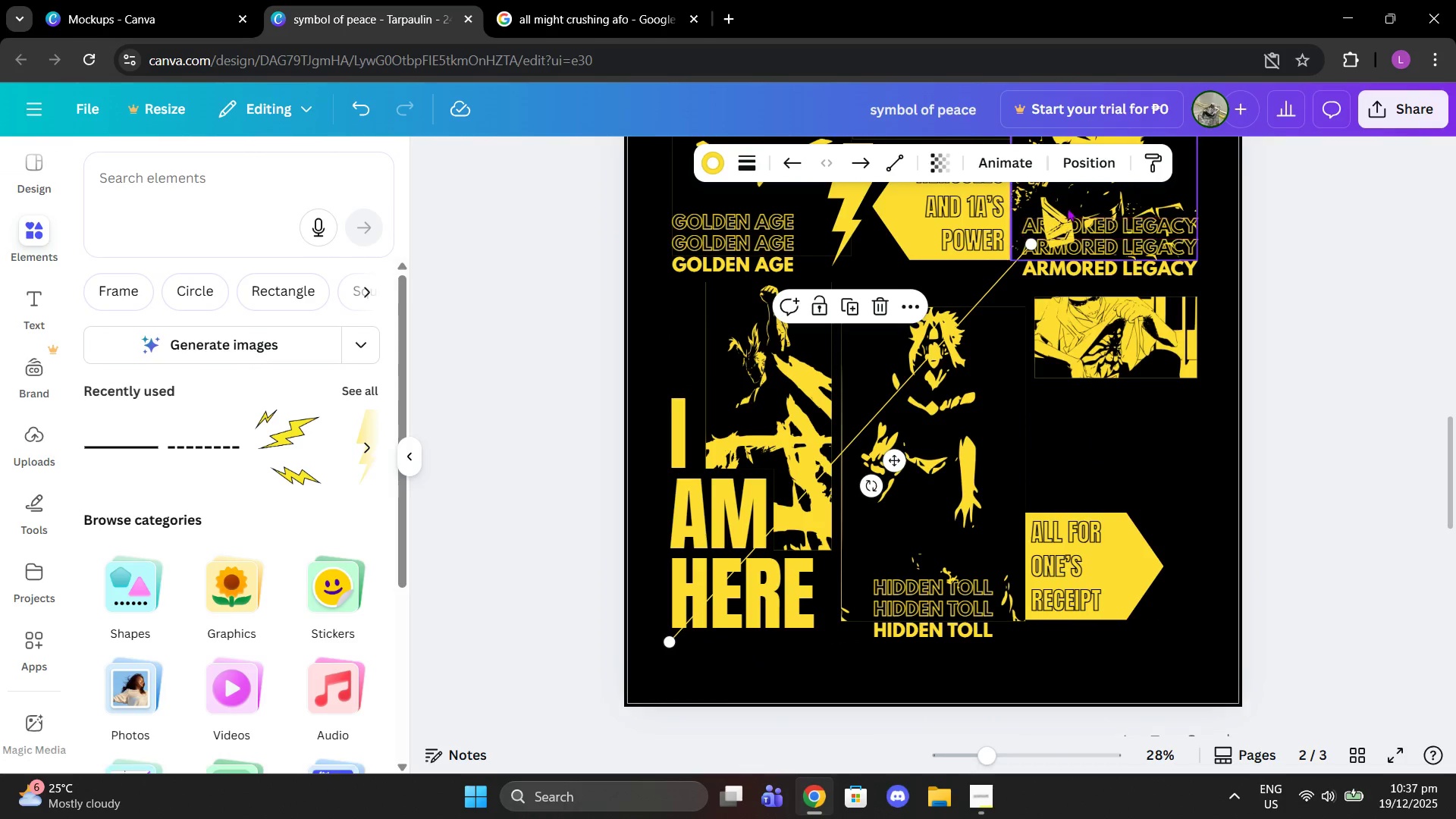 
left_click_drag(start_coordinate=[1035, 240], to_coordinate=[873, 630])
 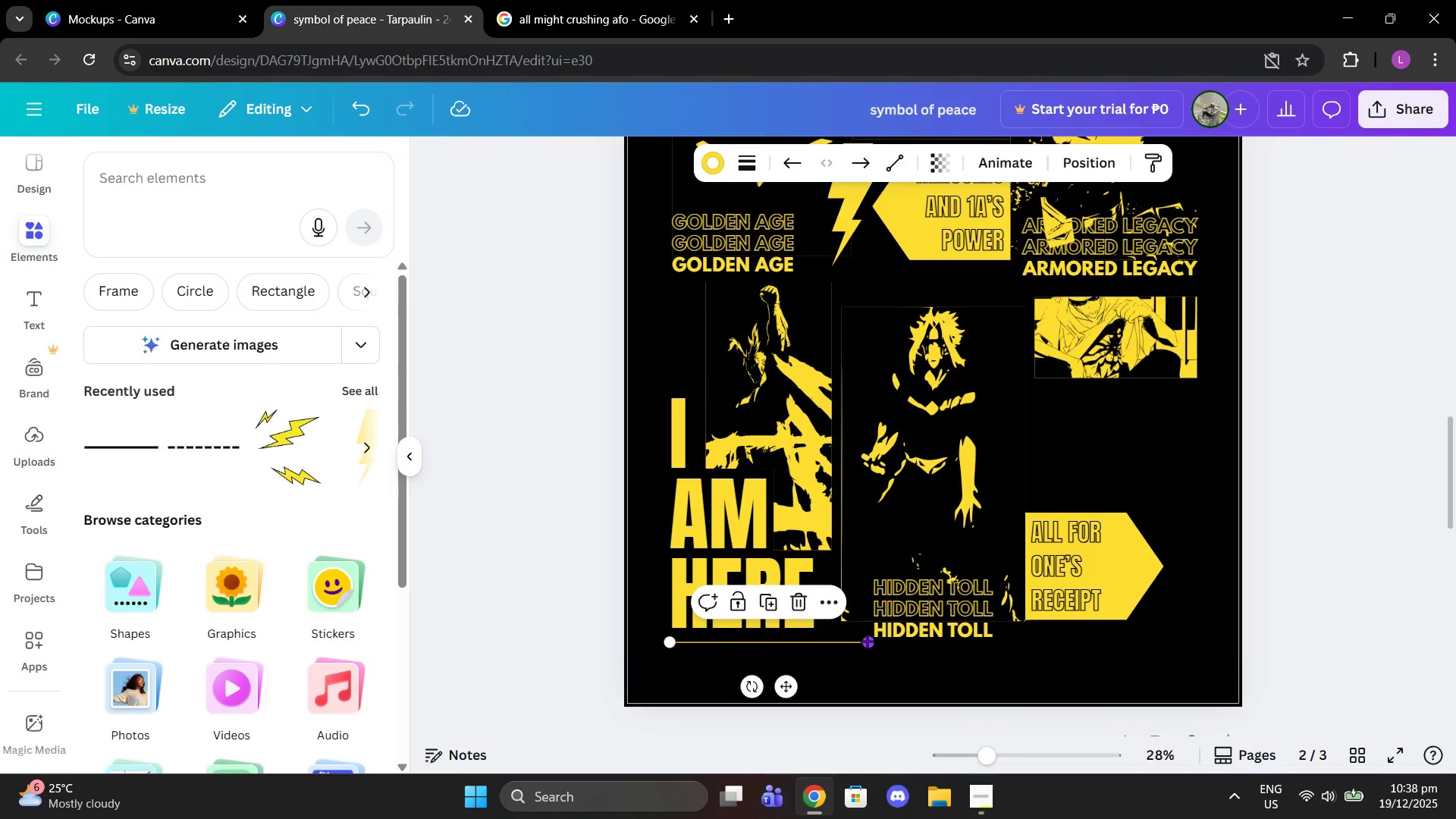 
left_click_drag(start_coordinate=[867, 641], to_coordinate=[1192, 637])
 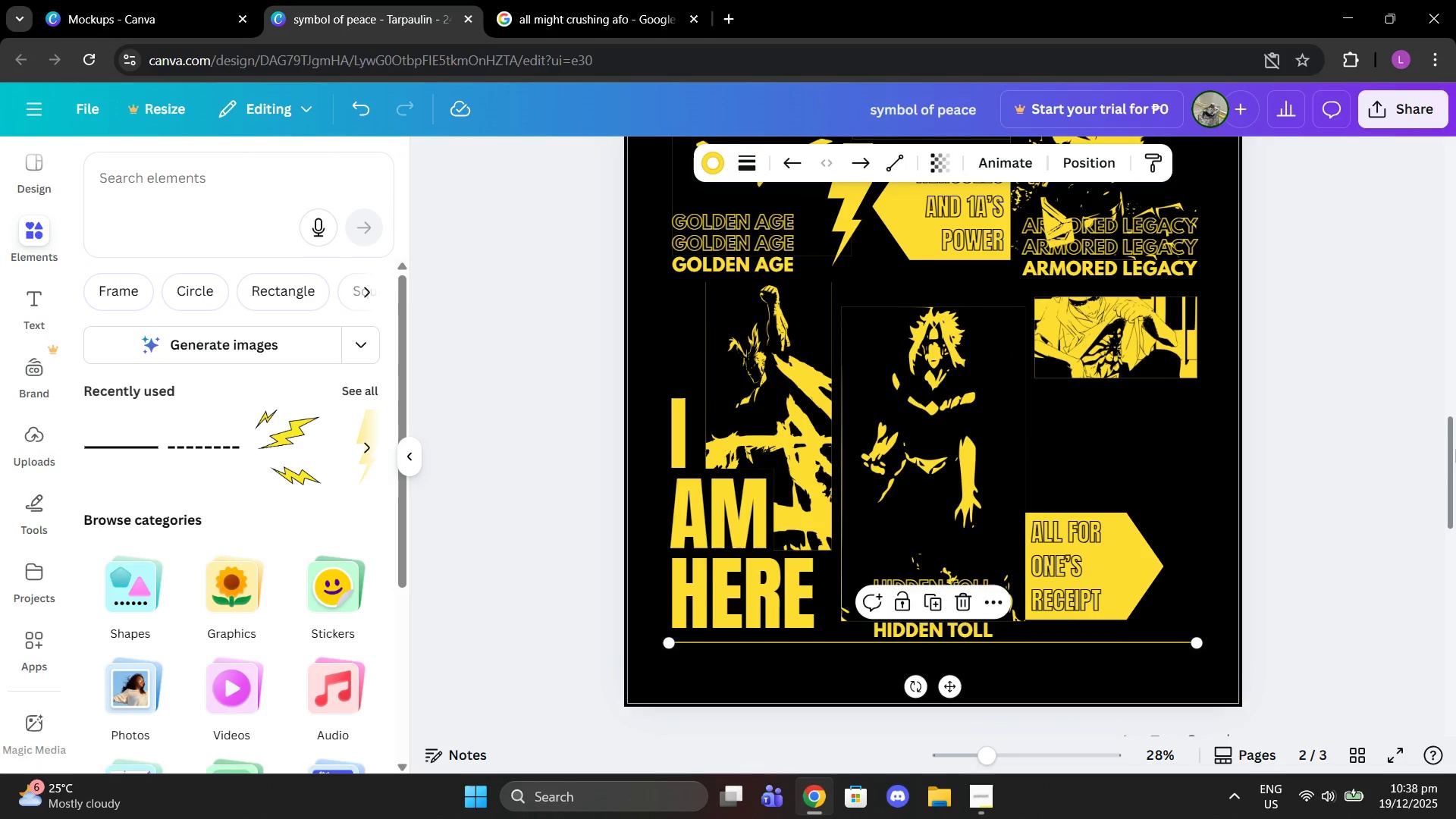 
left_click([1455, 449])
 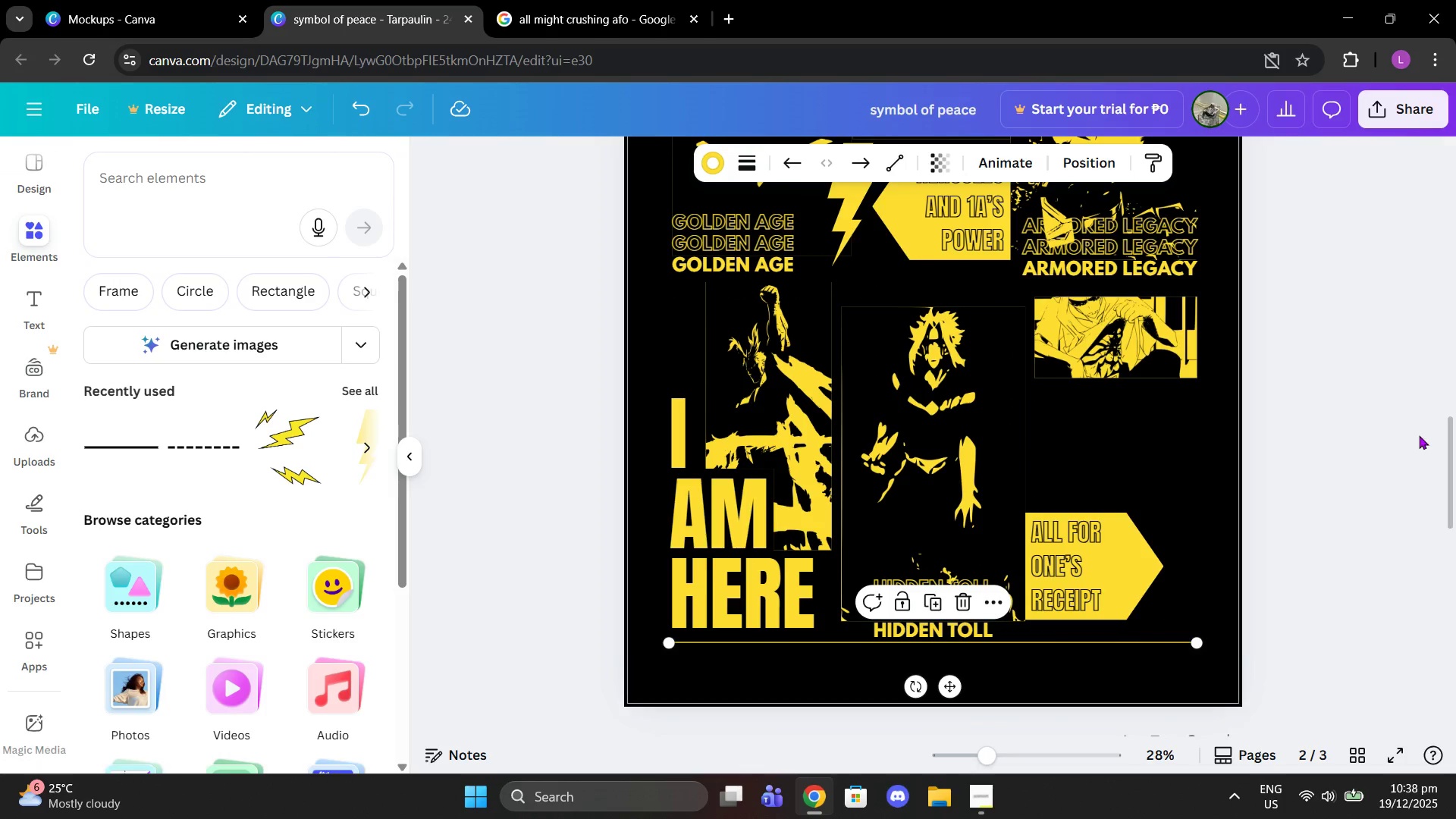 
left_click([1412, 433])
 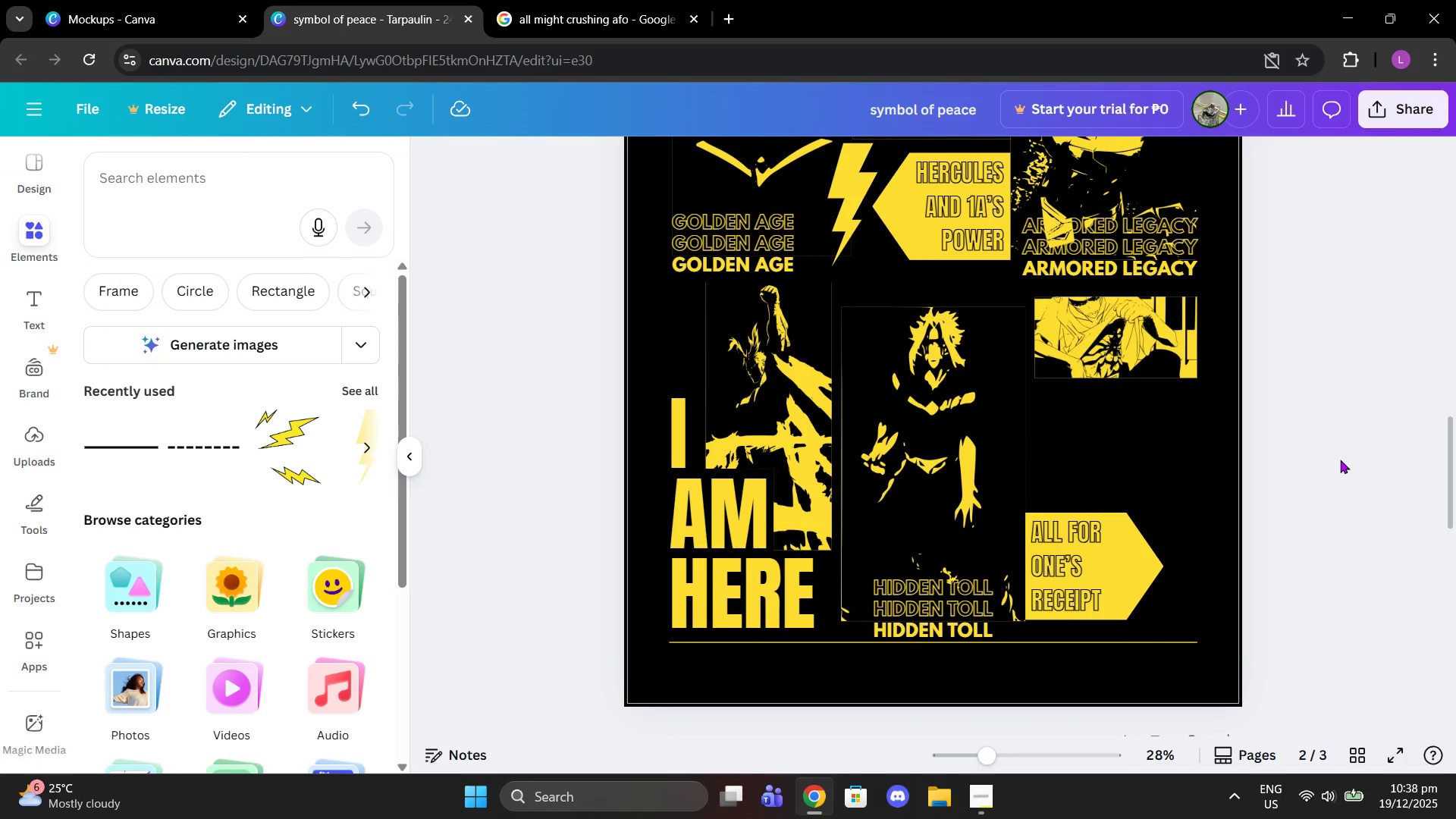 
scroll: coordinate [1338, 460], scroll_direction: up, amount: 3.0
 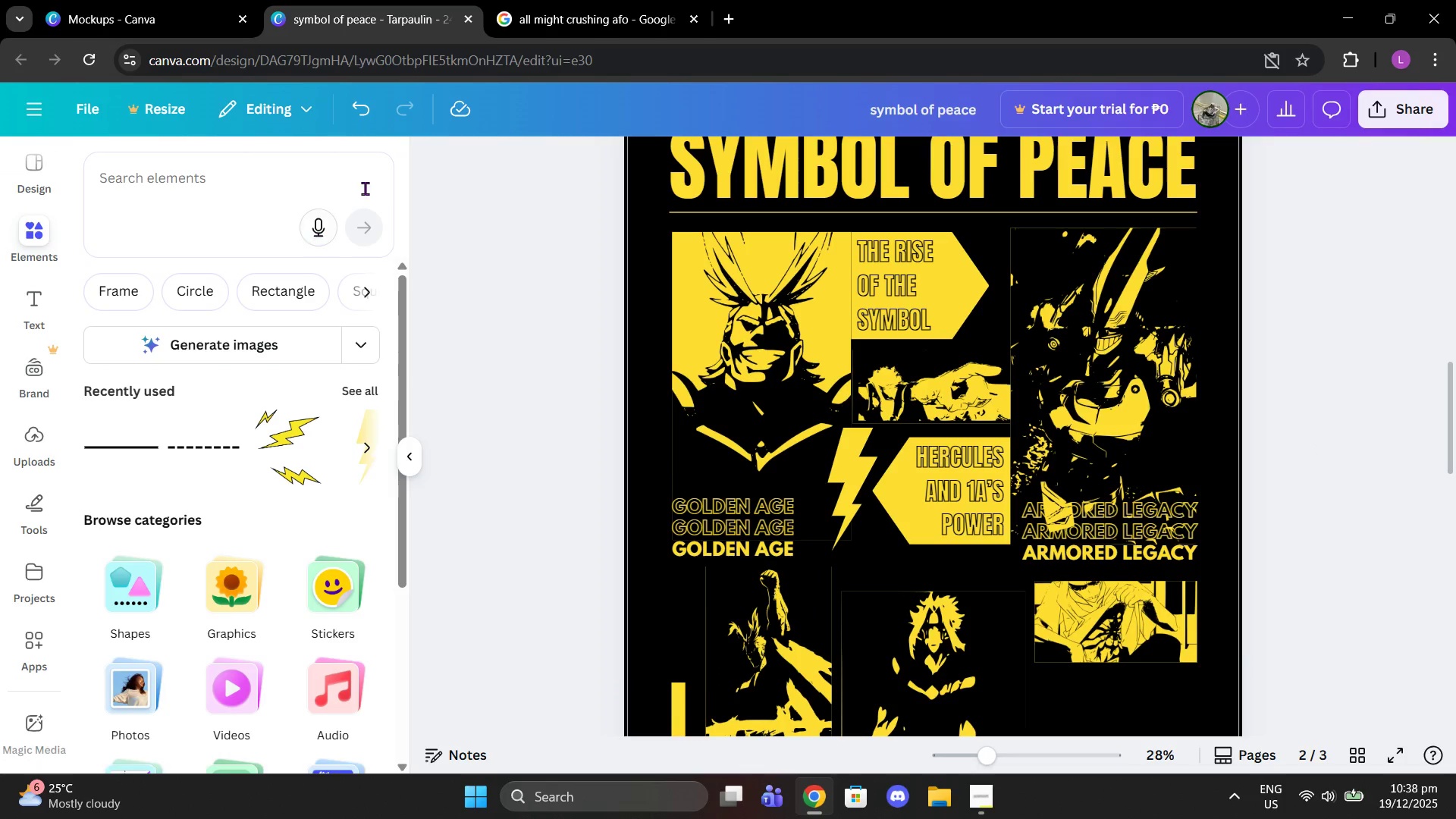 
left_click([340, 176])
 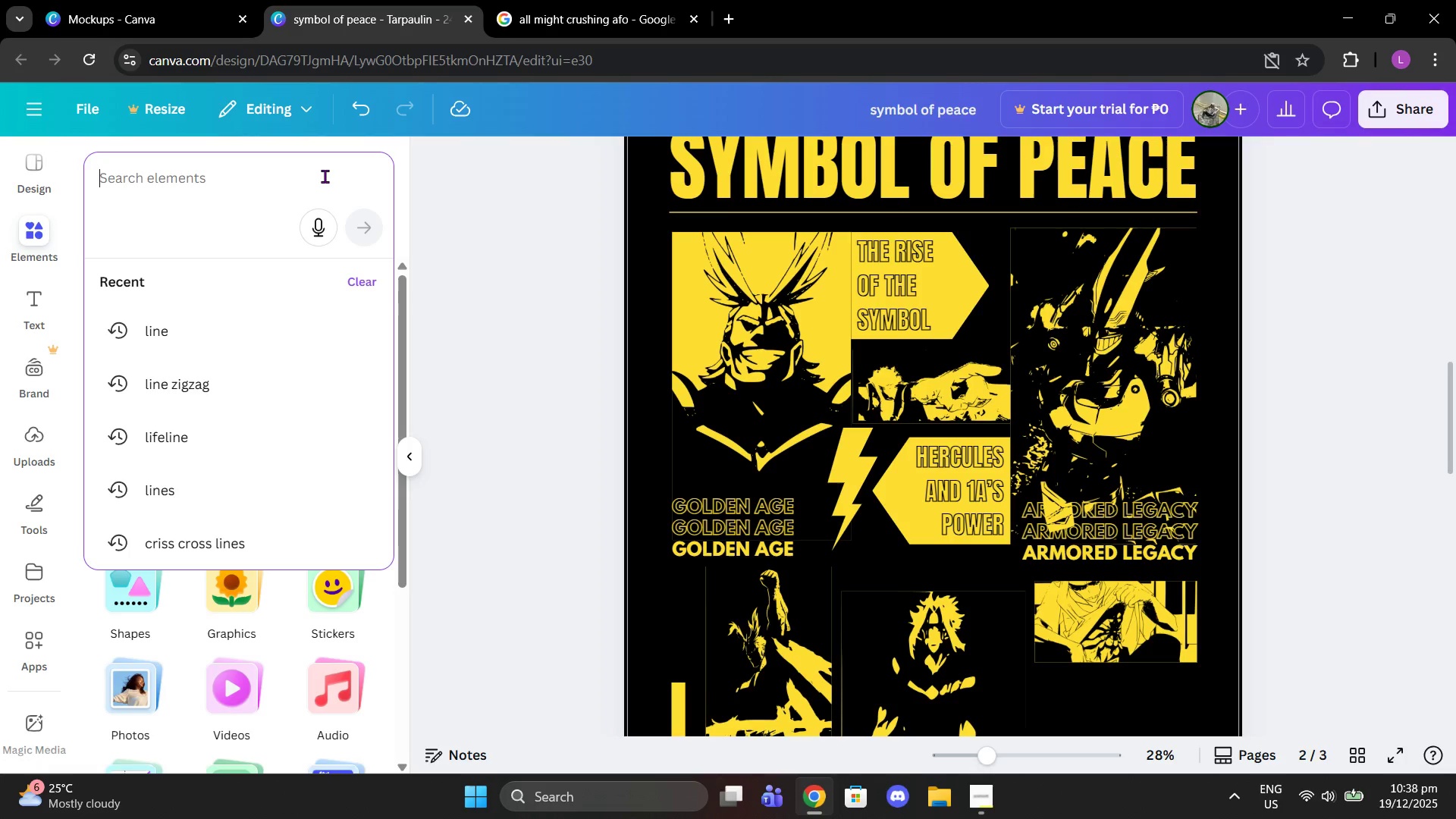 
type(broken aura)
 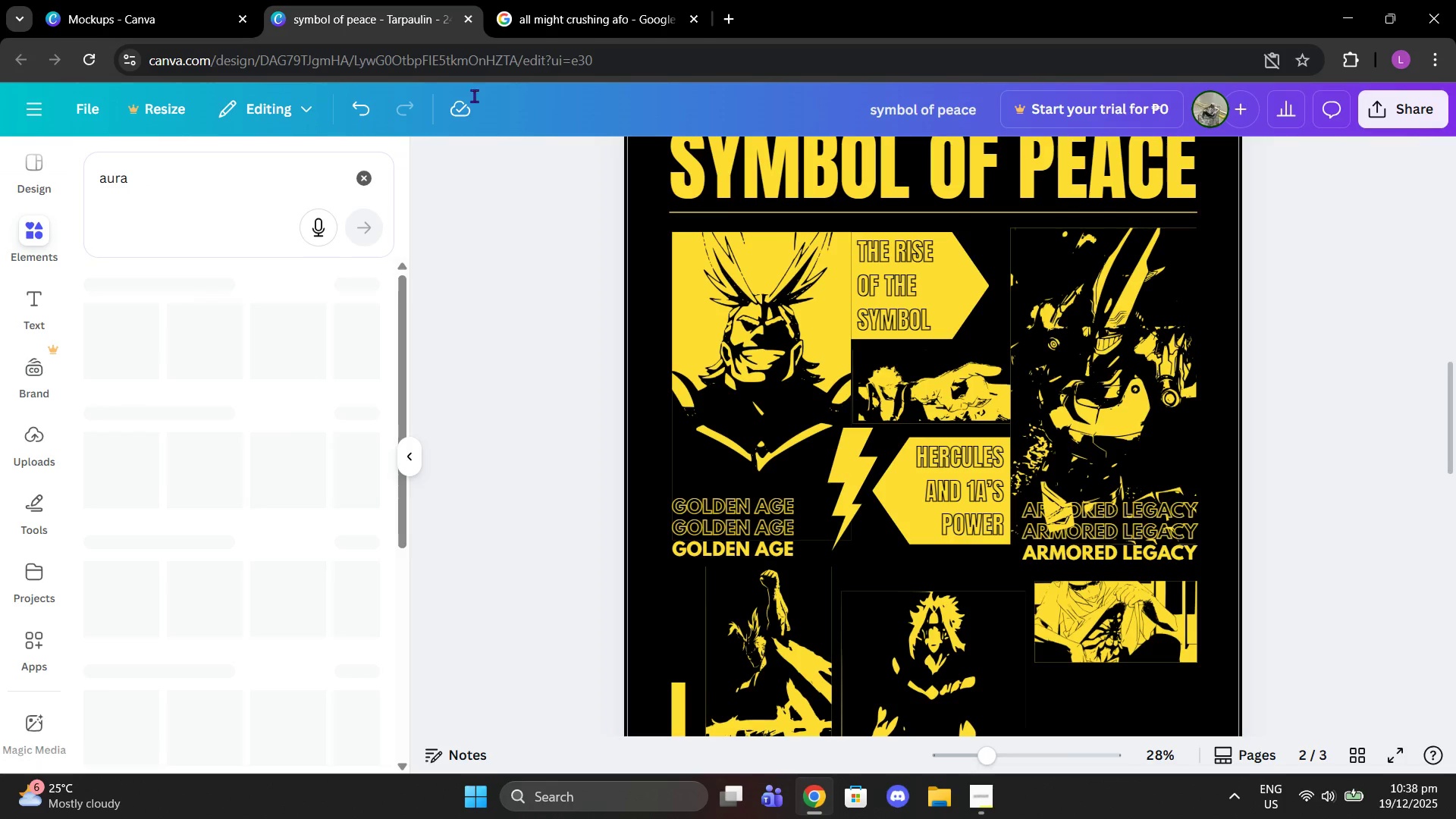 
hold_key(key=Backspace, duration=0.8)
 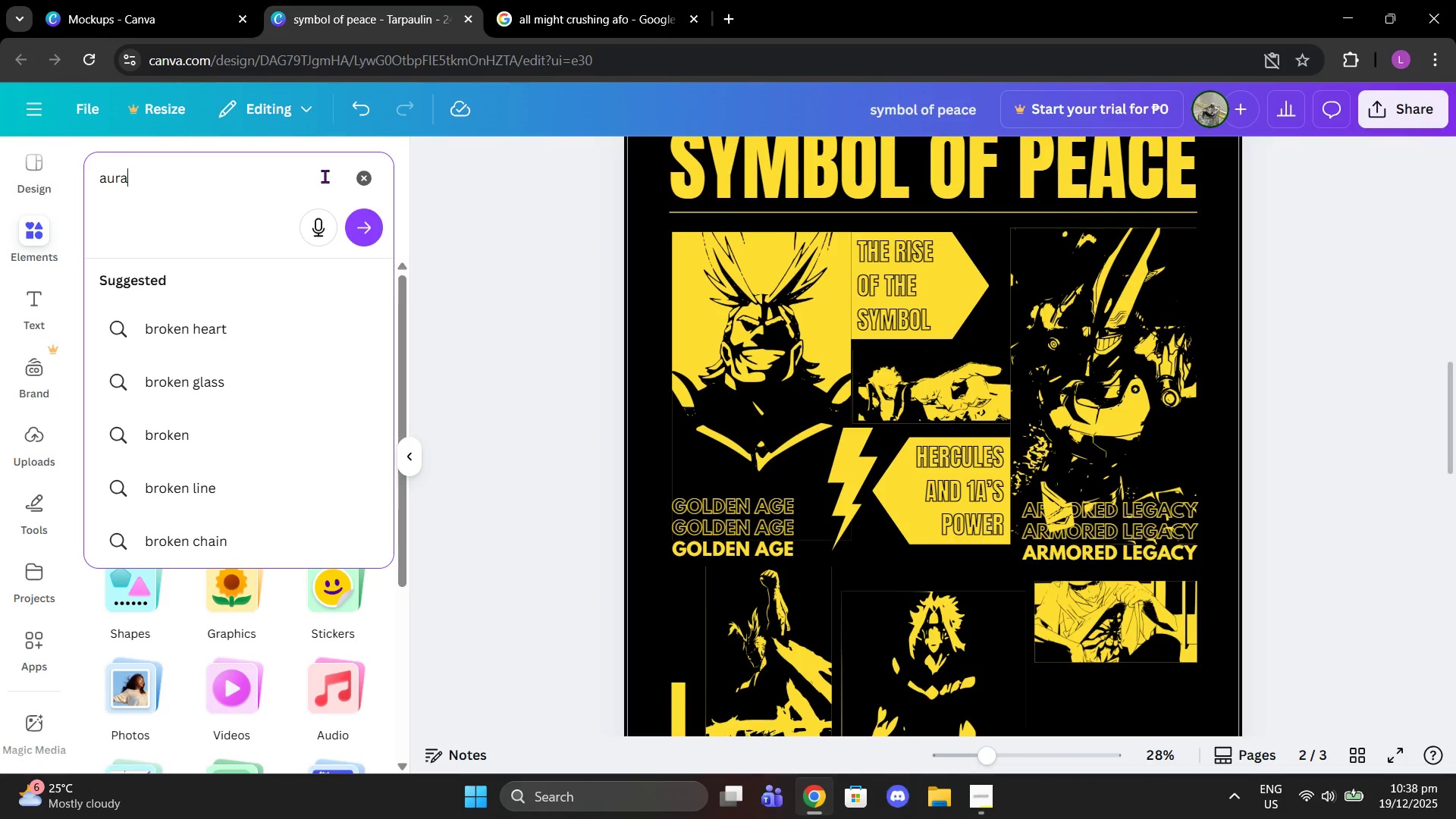 
key(Enter)
 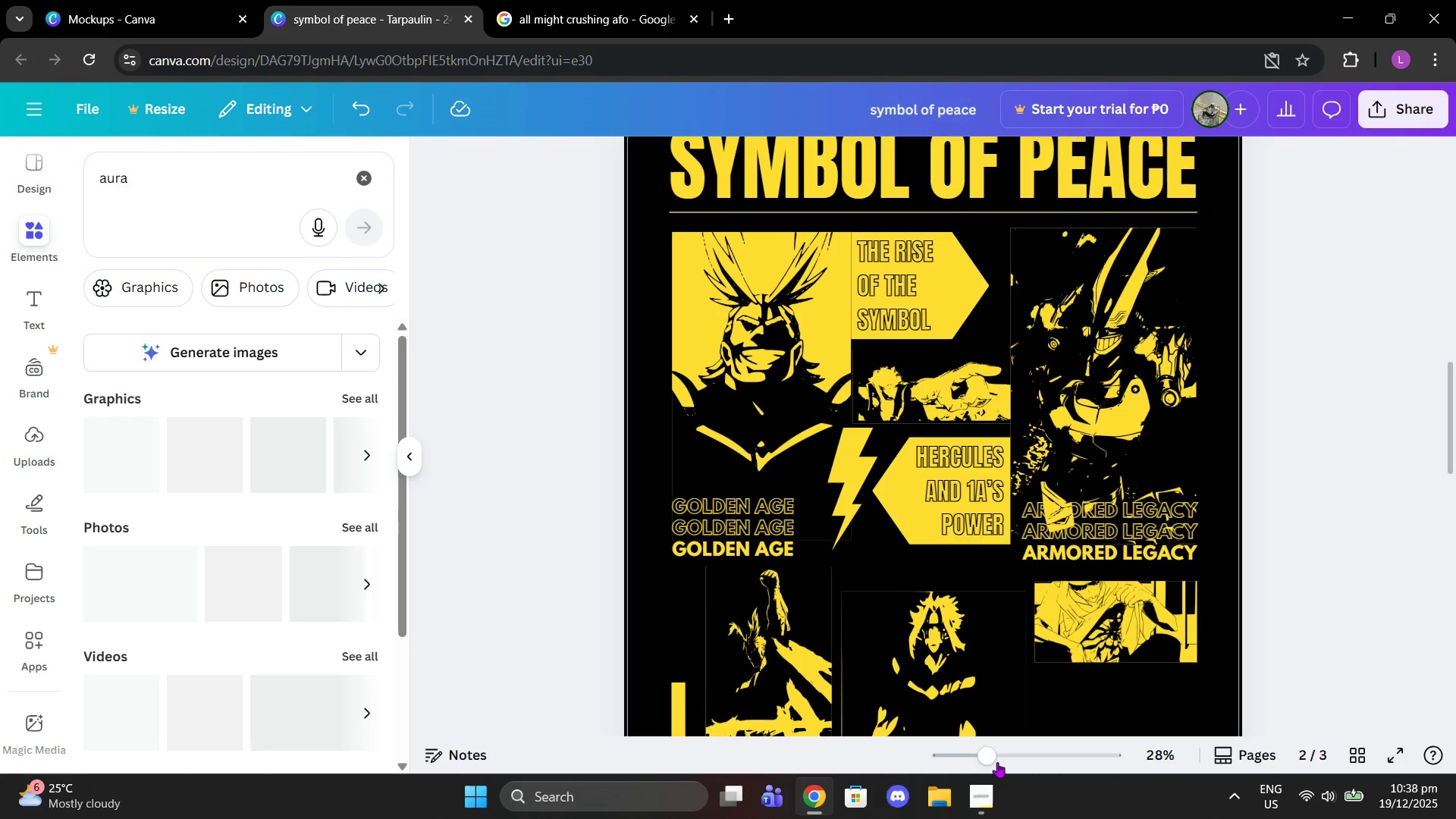 
left_click([974, 803])